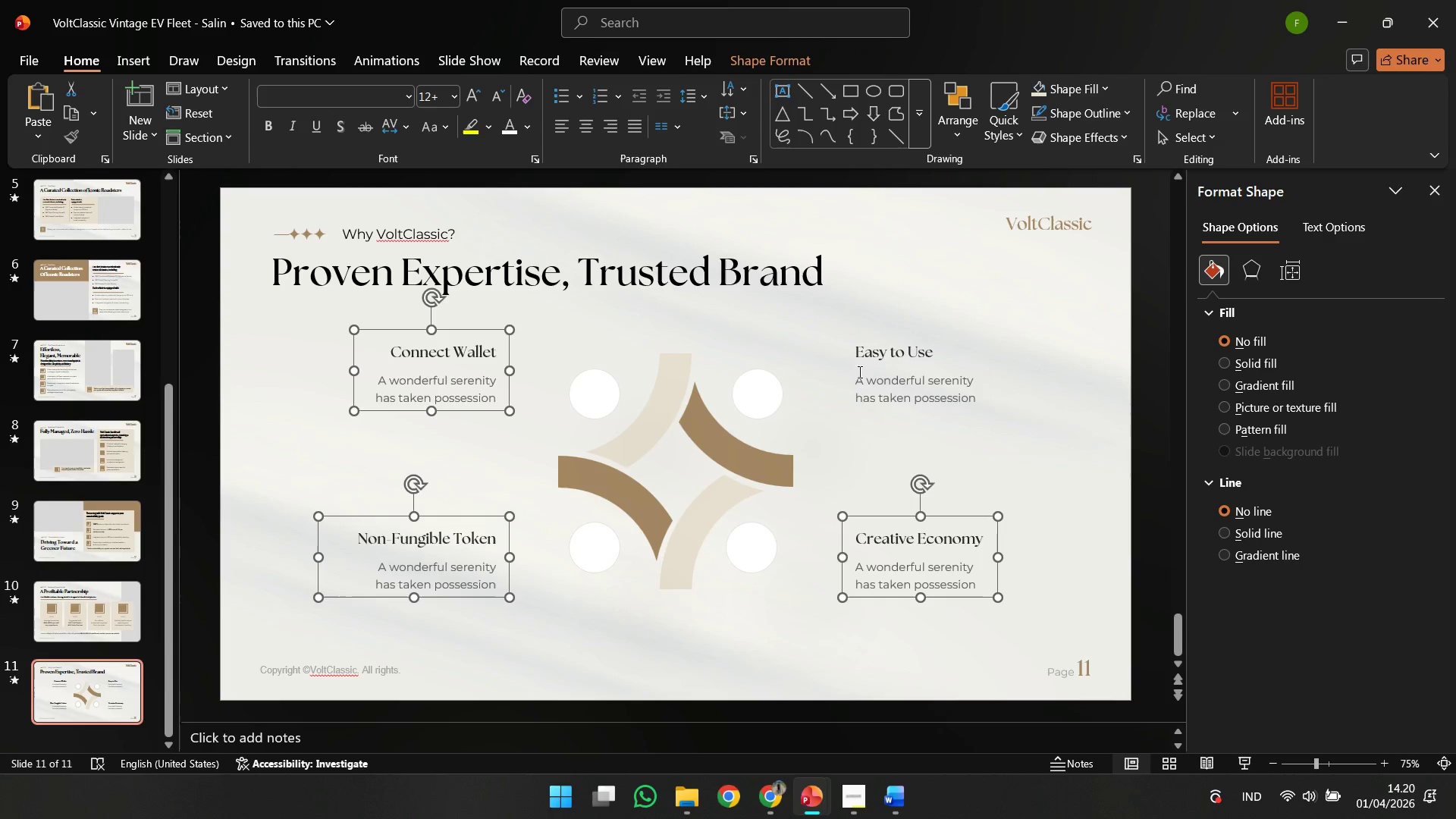 
key(Control+Z)
 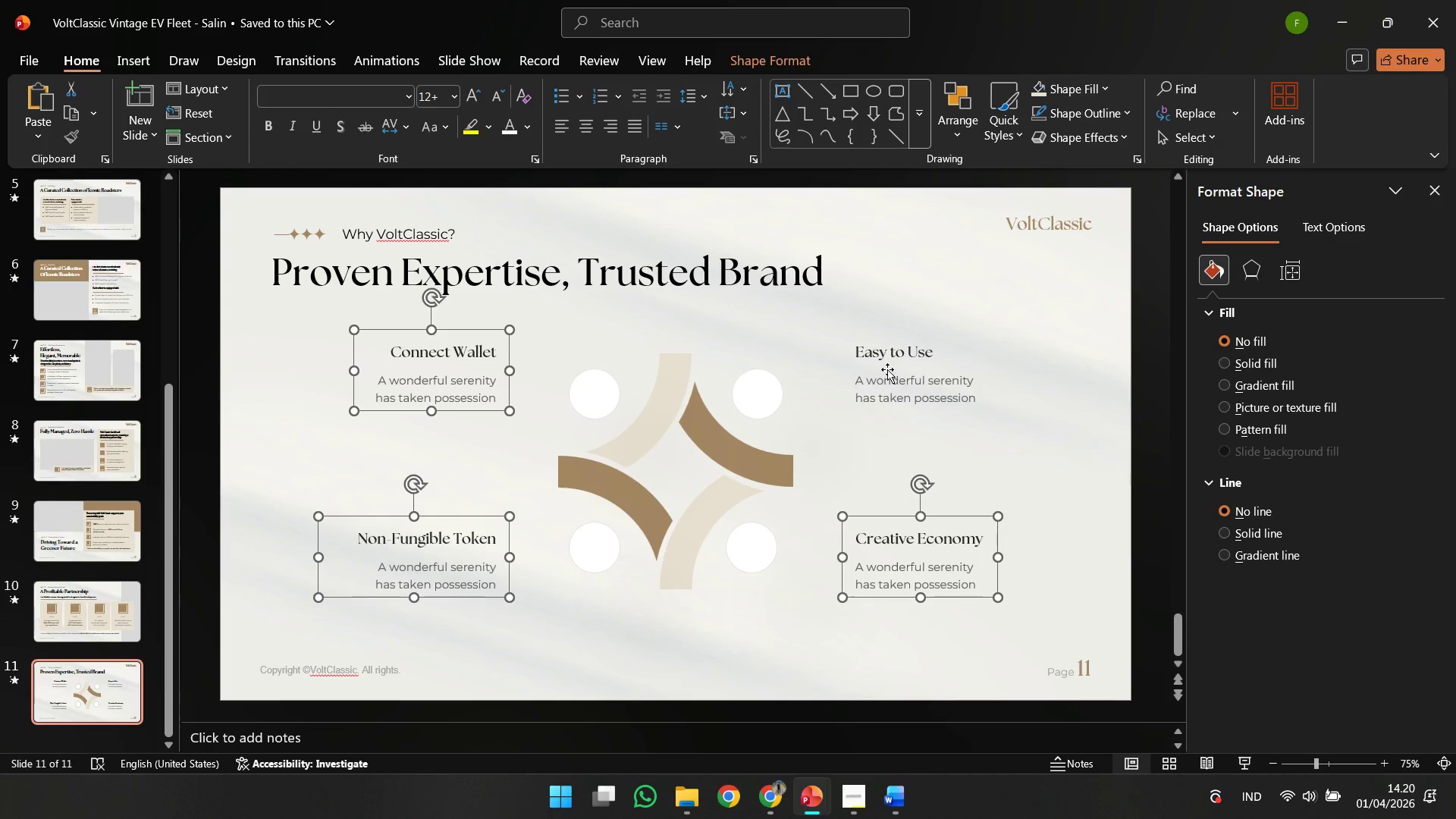 
key(Shift+ShiftLeft)
 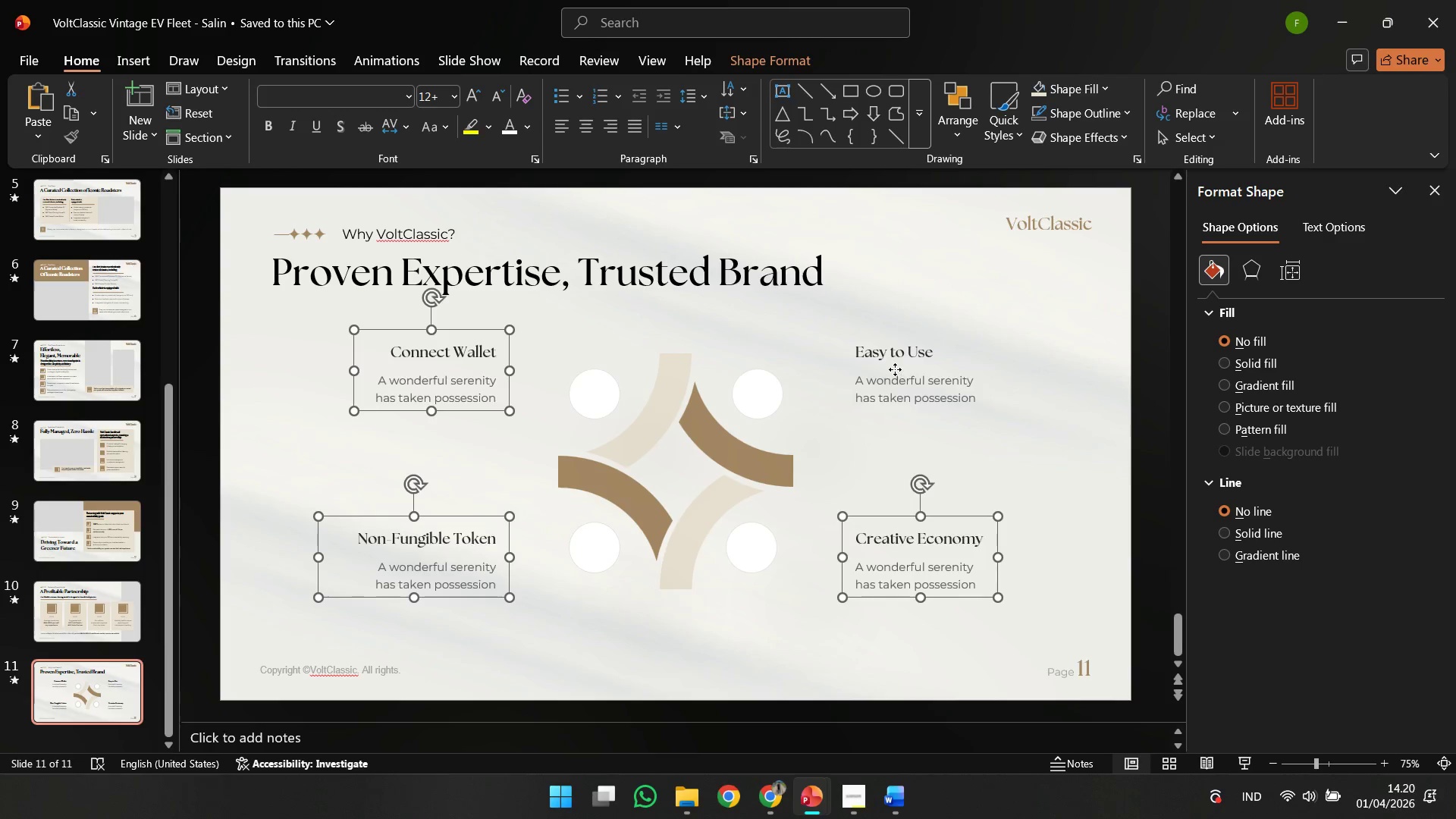 
left_click([895, 369])
 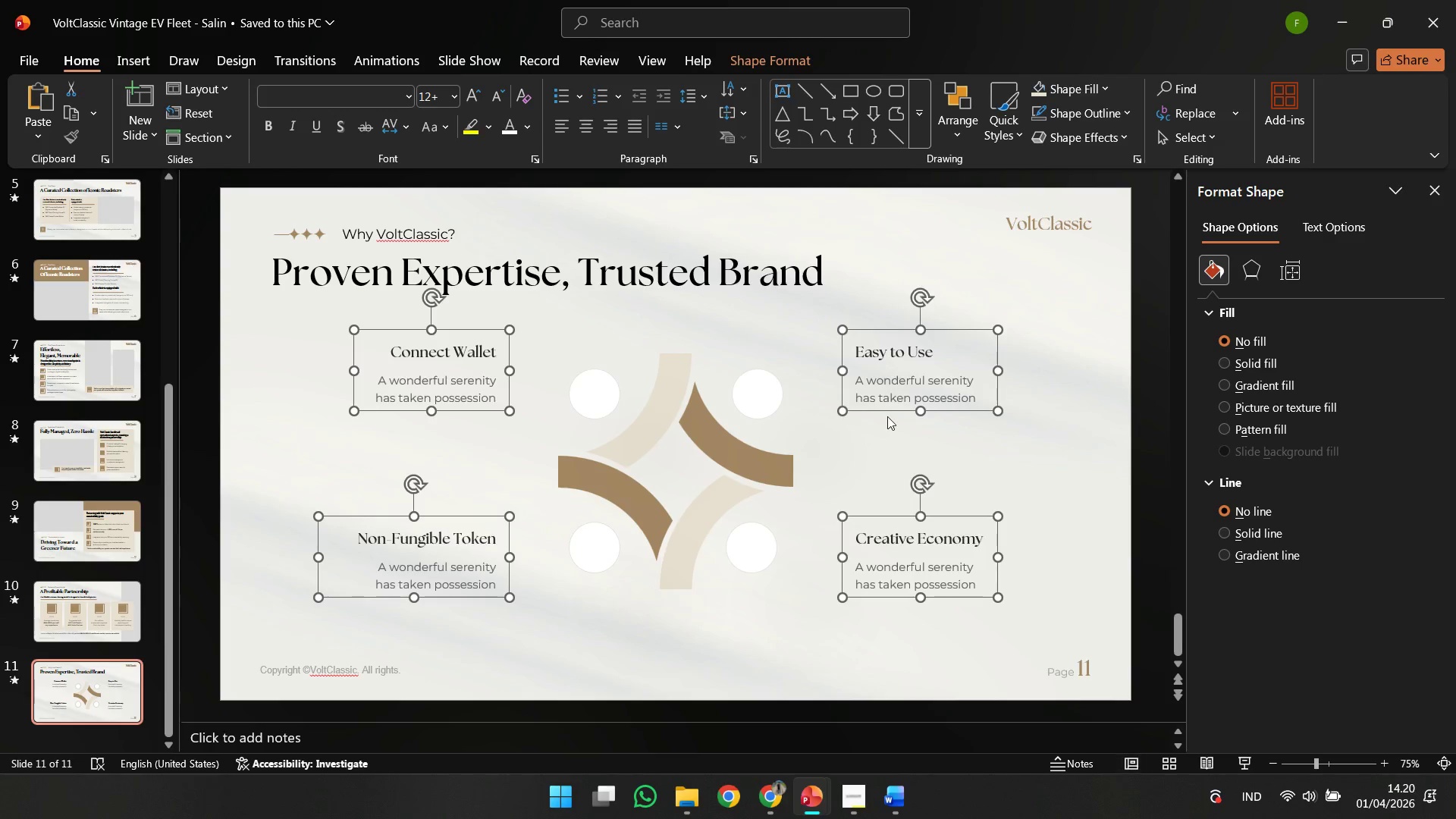 
hold_key(key=ShiftLeft, duration=1.81)
left_click_drag(start_coordinate=[884, 410], to_coordinate=[871, 466])
 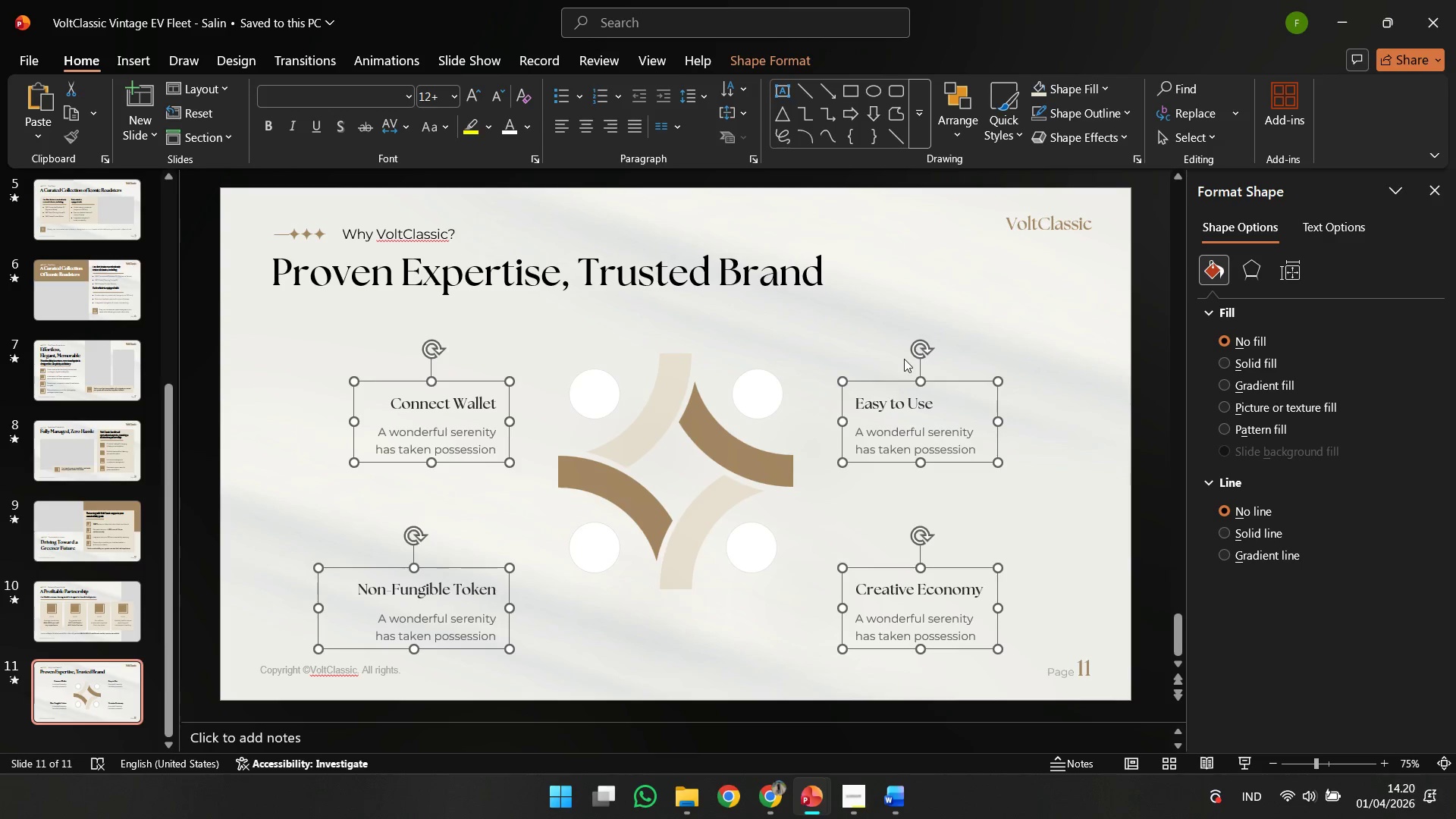 
left_click([904, 359])
 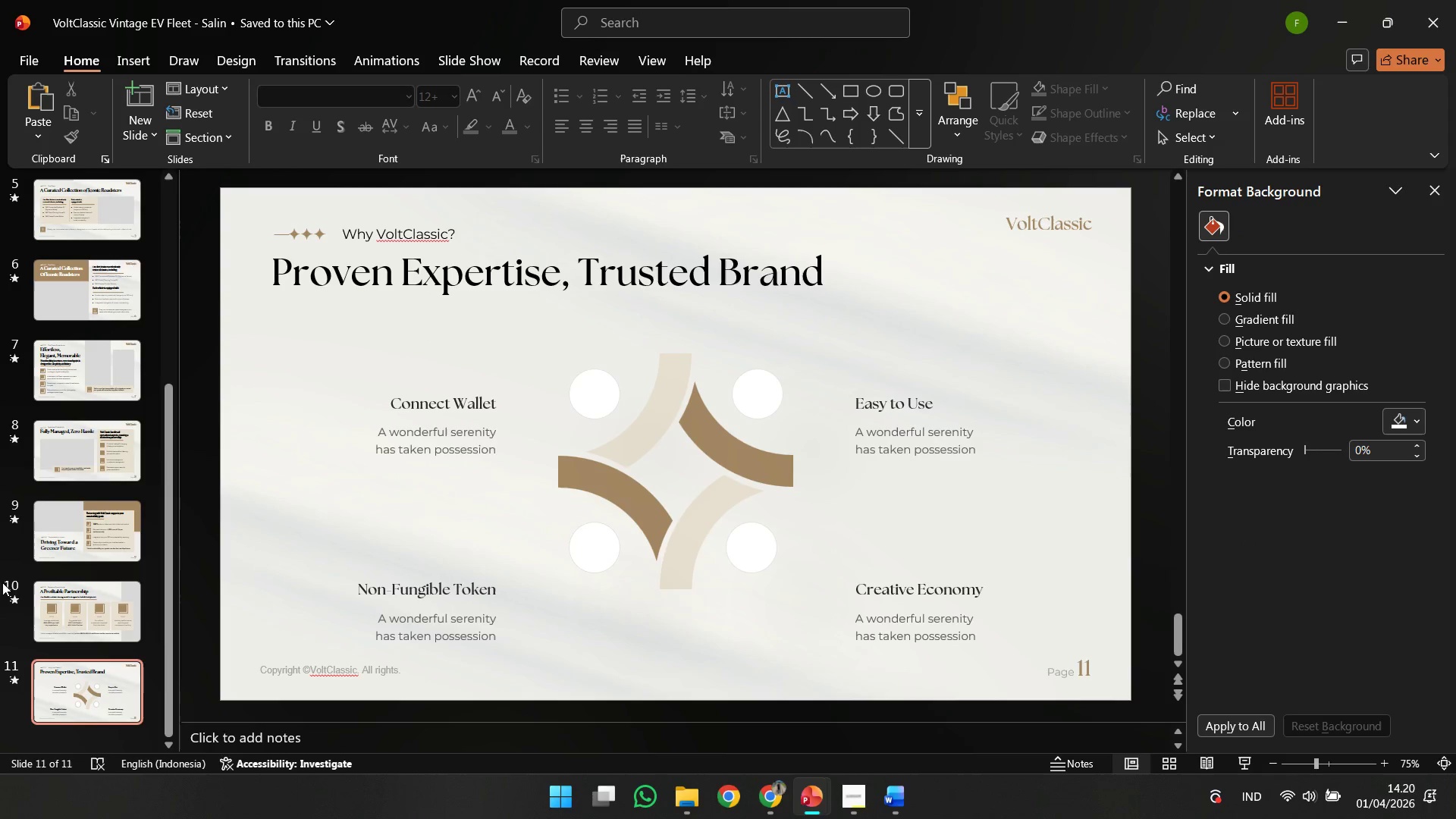 
left_click([64, 613])
 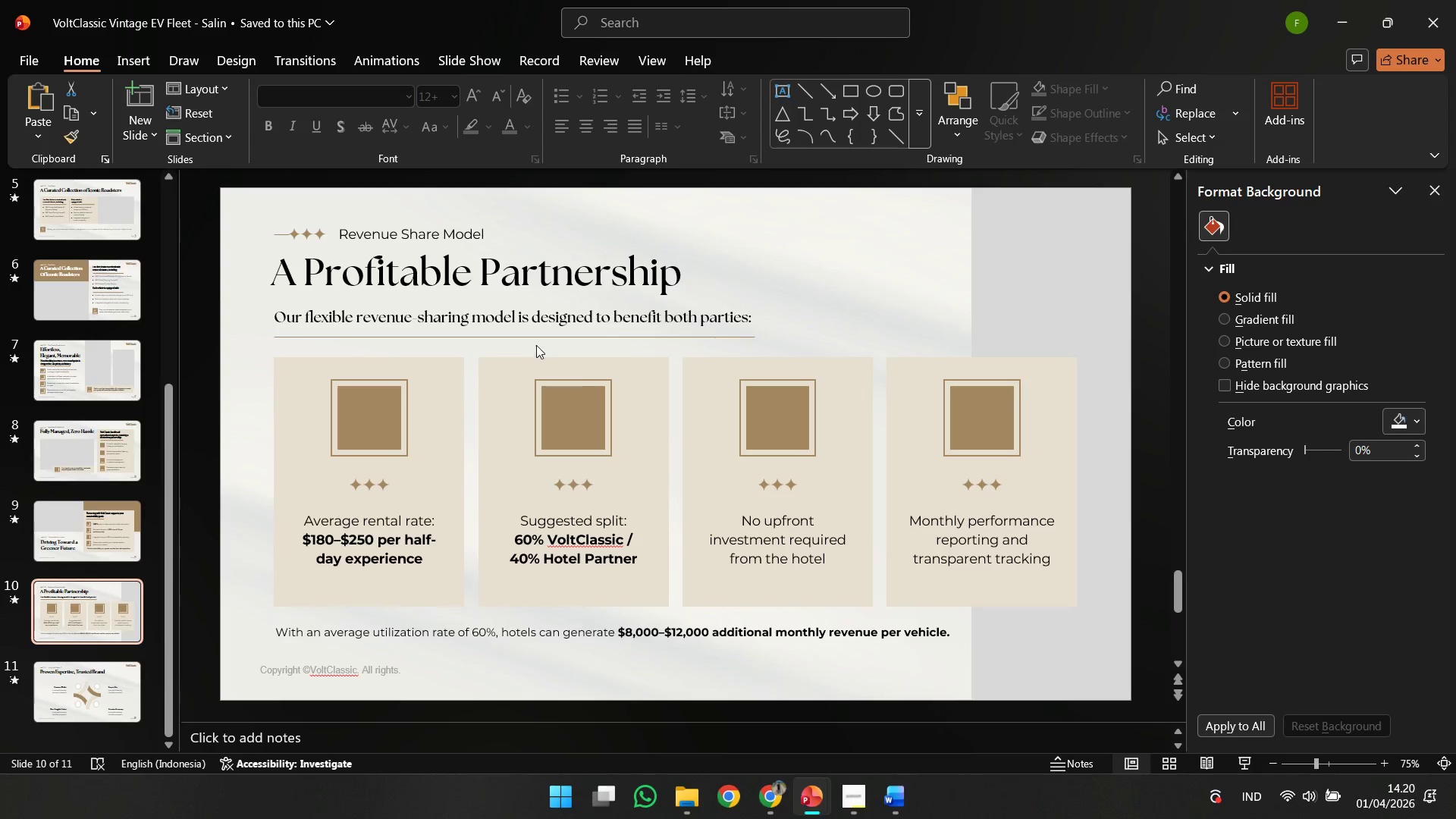 
left_click([544, 332])
 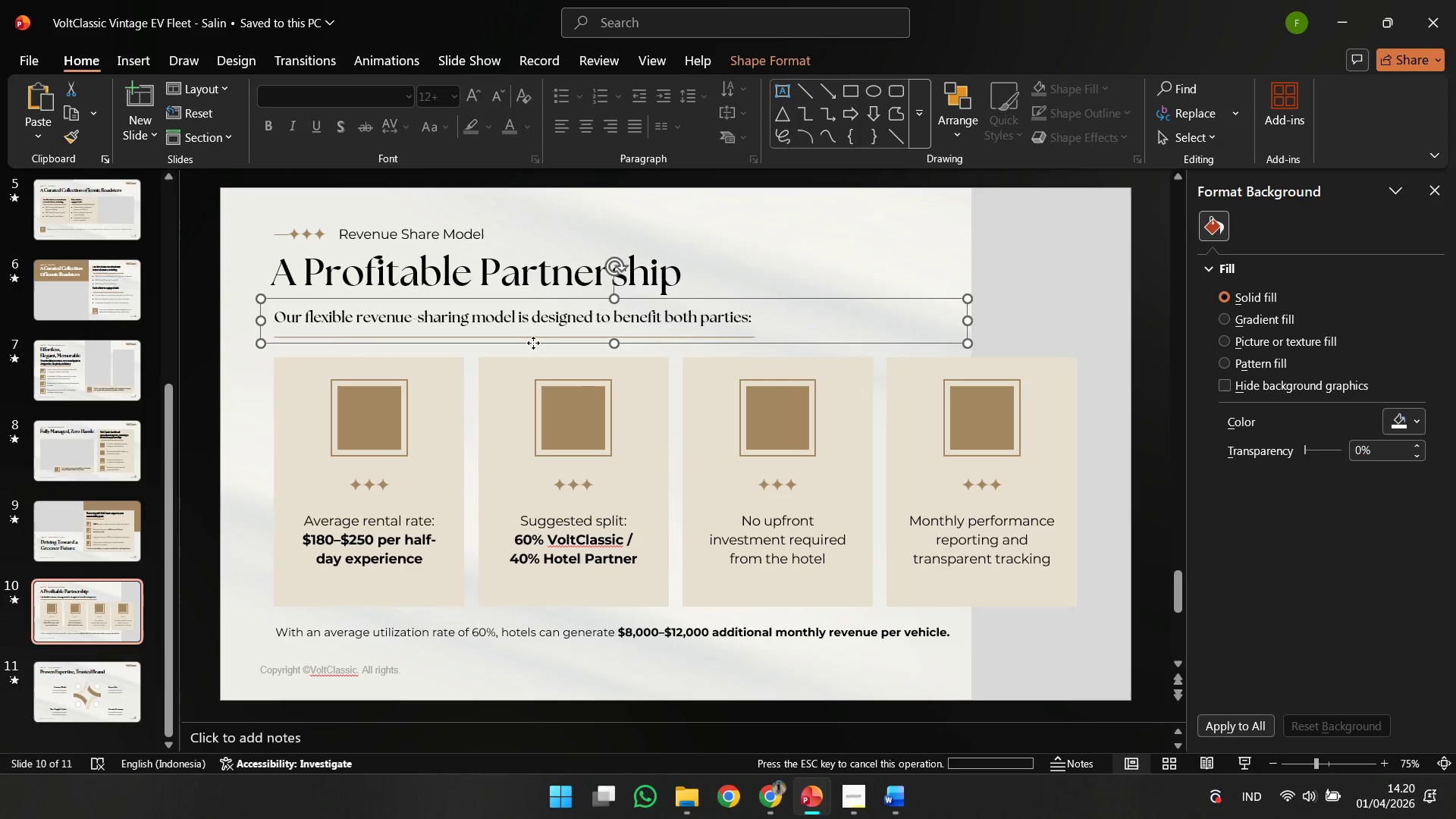 
key(Control+C)
 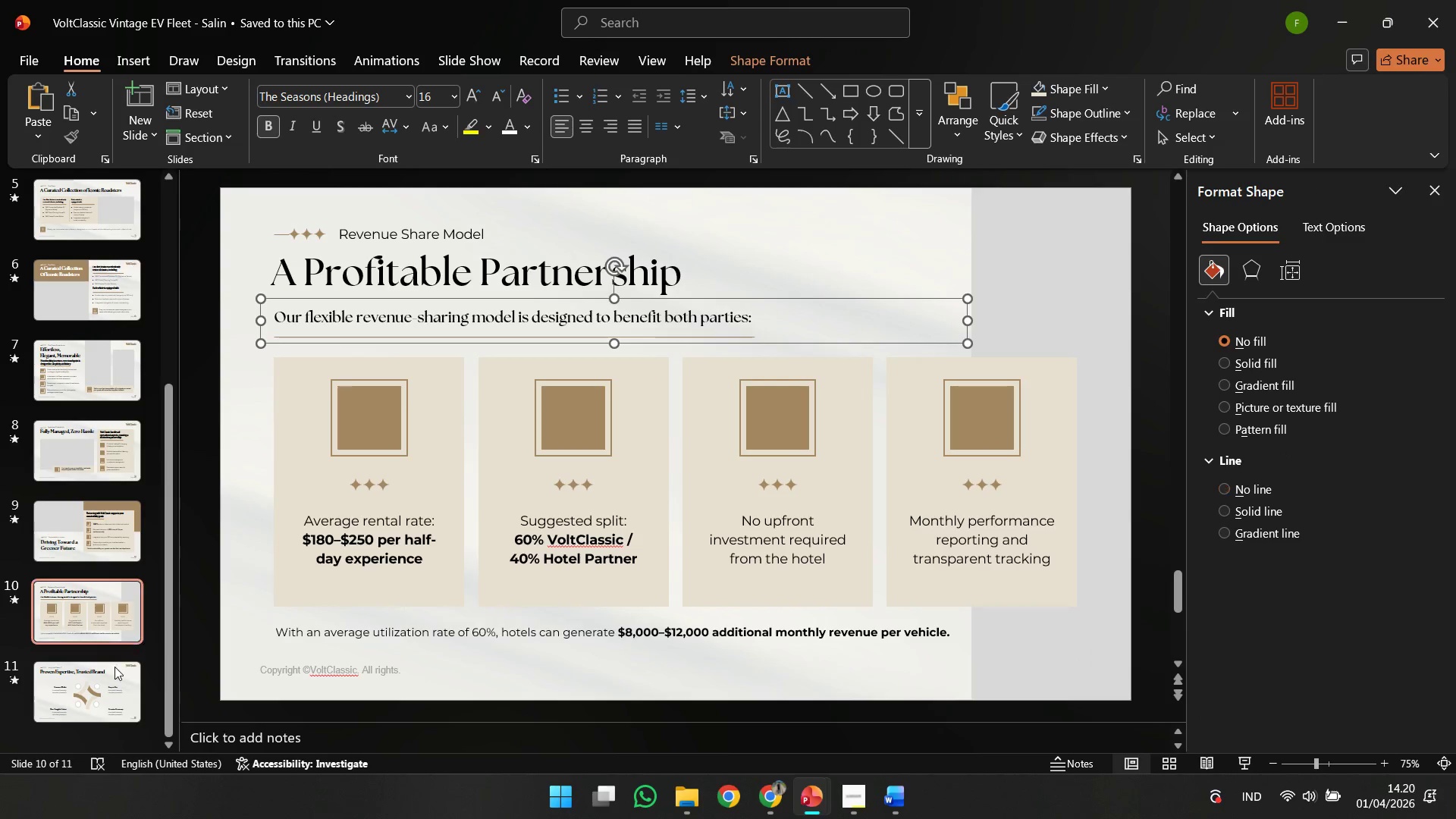 
left_click([113, 669])
 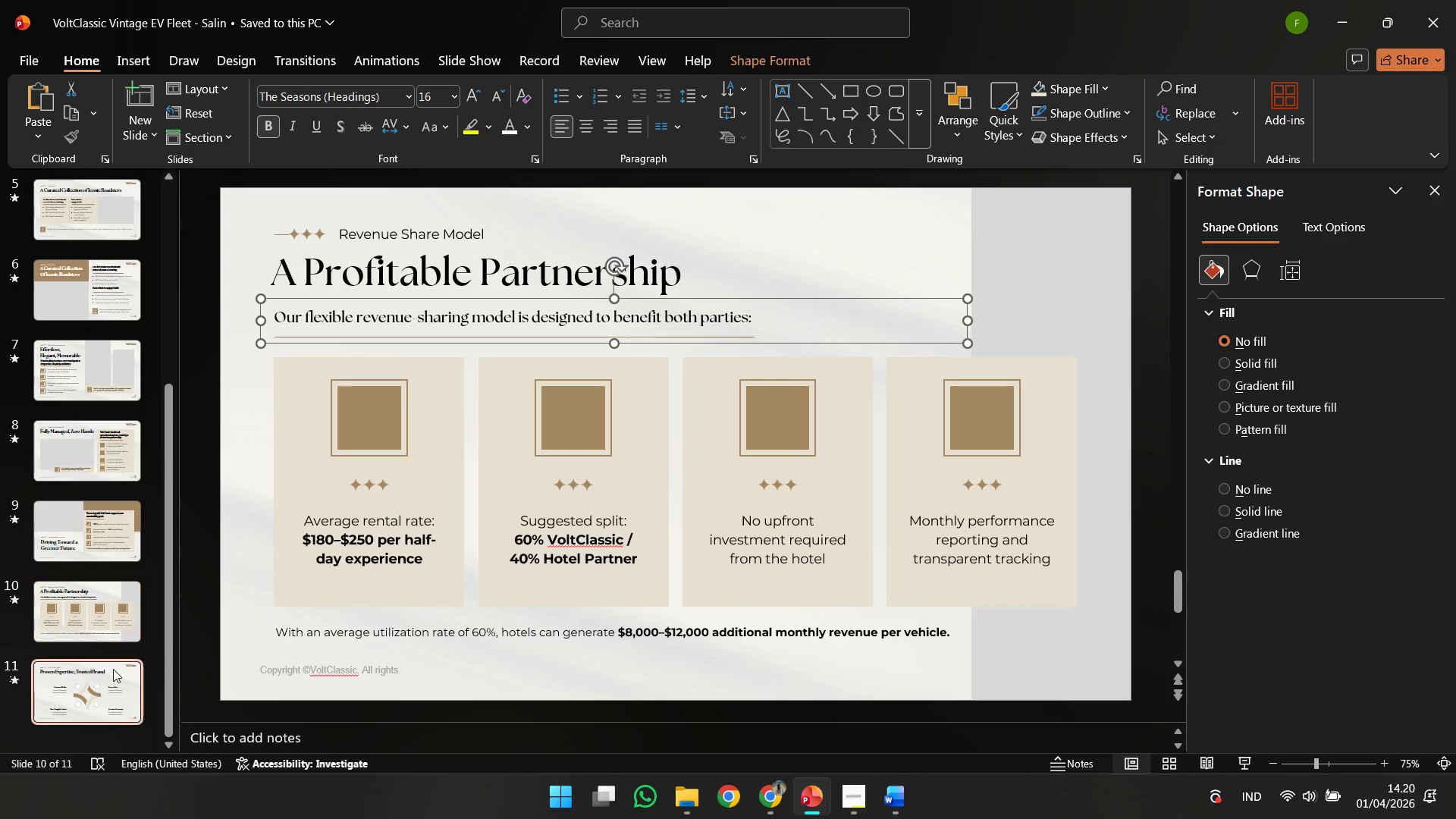 
key(Control+V)
 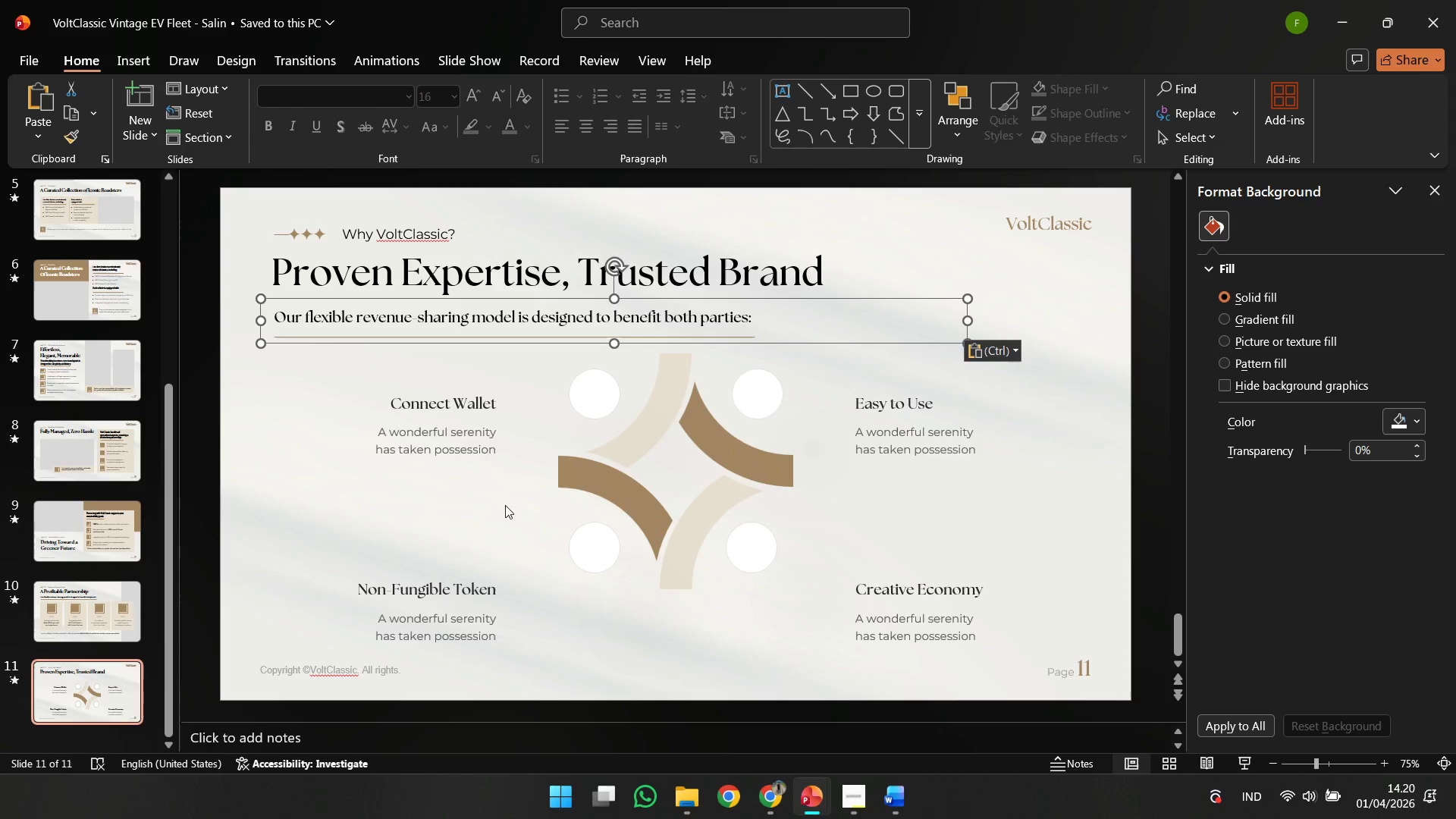 
hold_key(key=ShiftLeft, duration=0.55)
left_click([507, 272])
 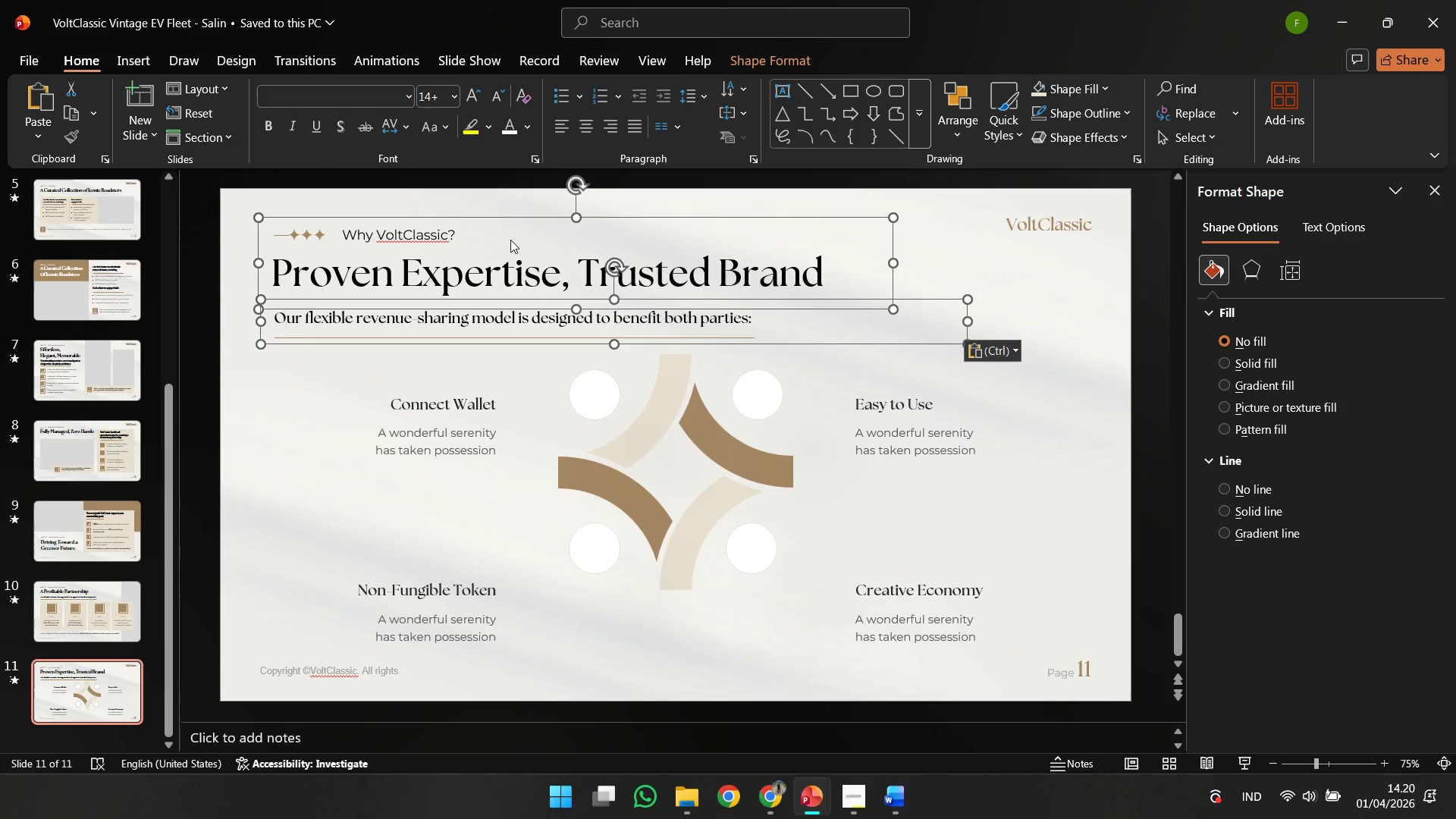 
hold_key(key=ShiftLeft, duration=2.14)
left_click_drag(start_coordinate=[508, 214], to_coordinate=[513, 206])
 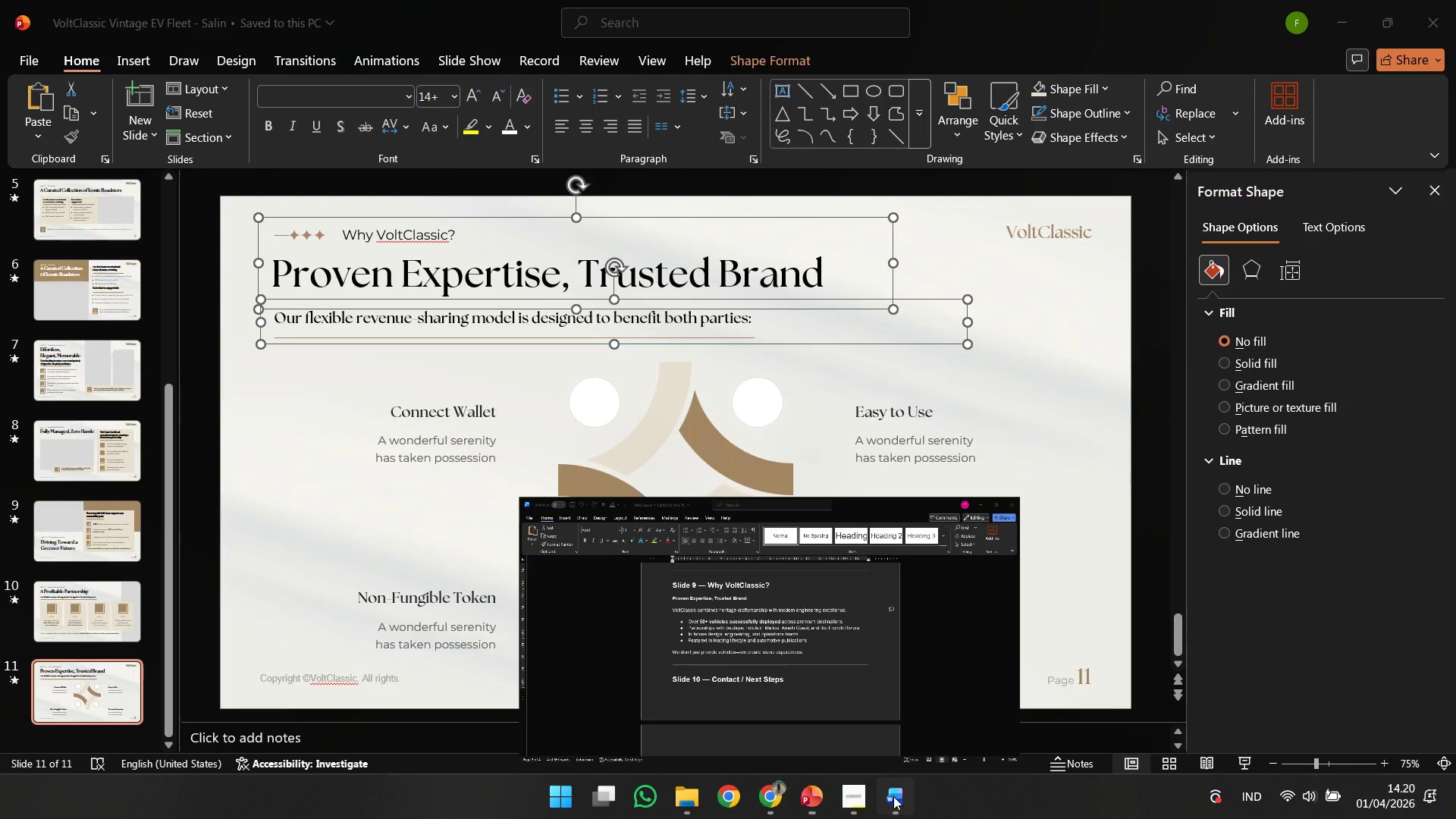 
key(Control+C)
 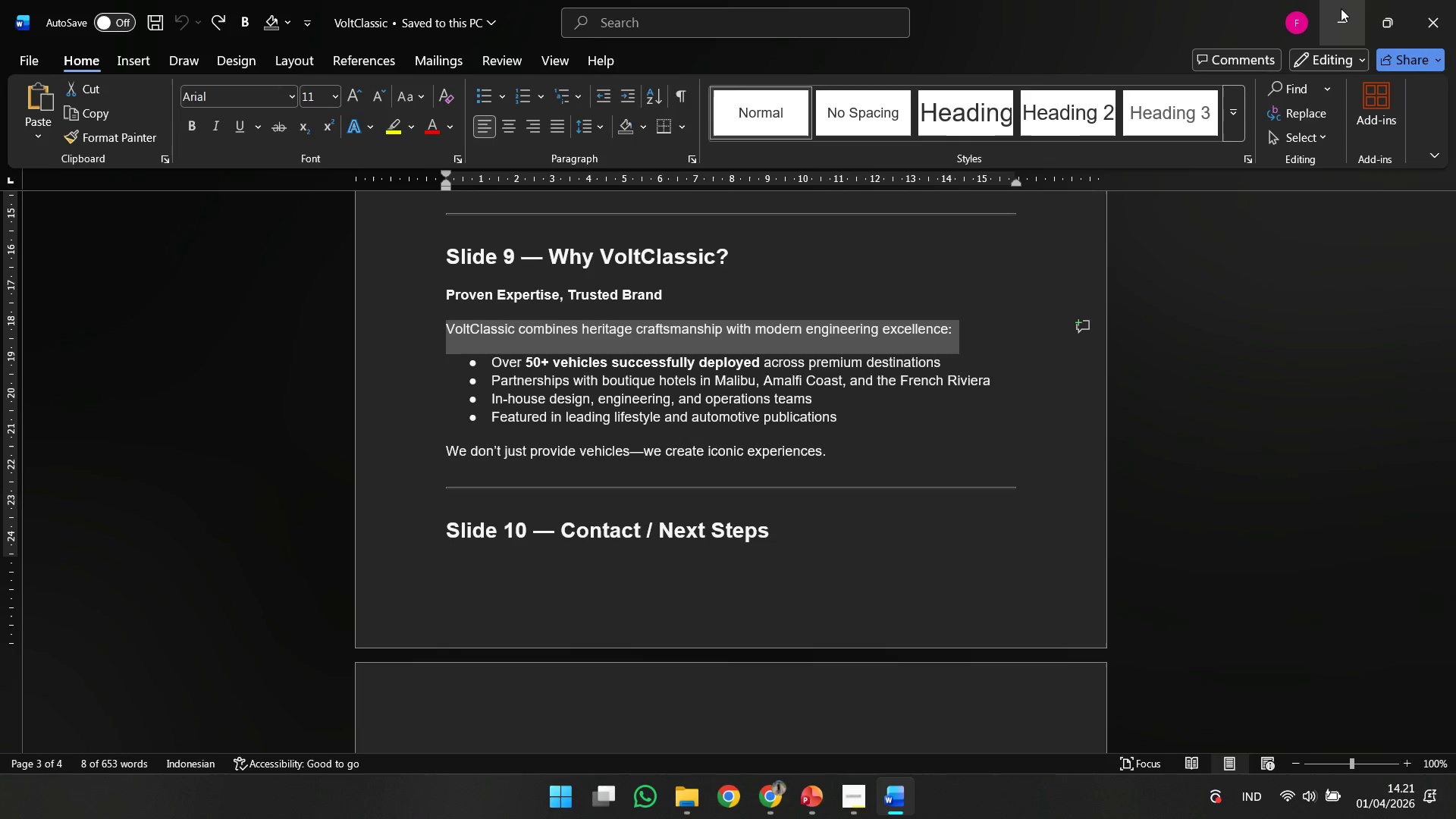 
left_click([1341, 8])
 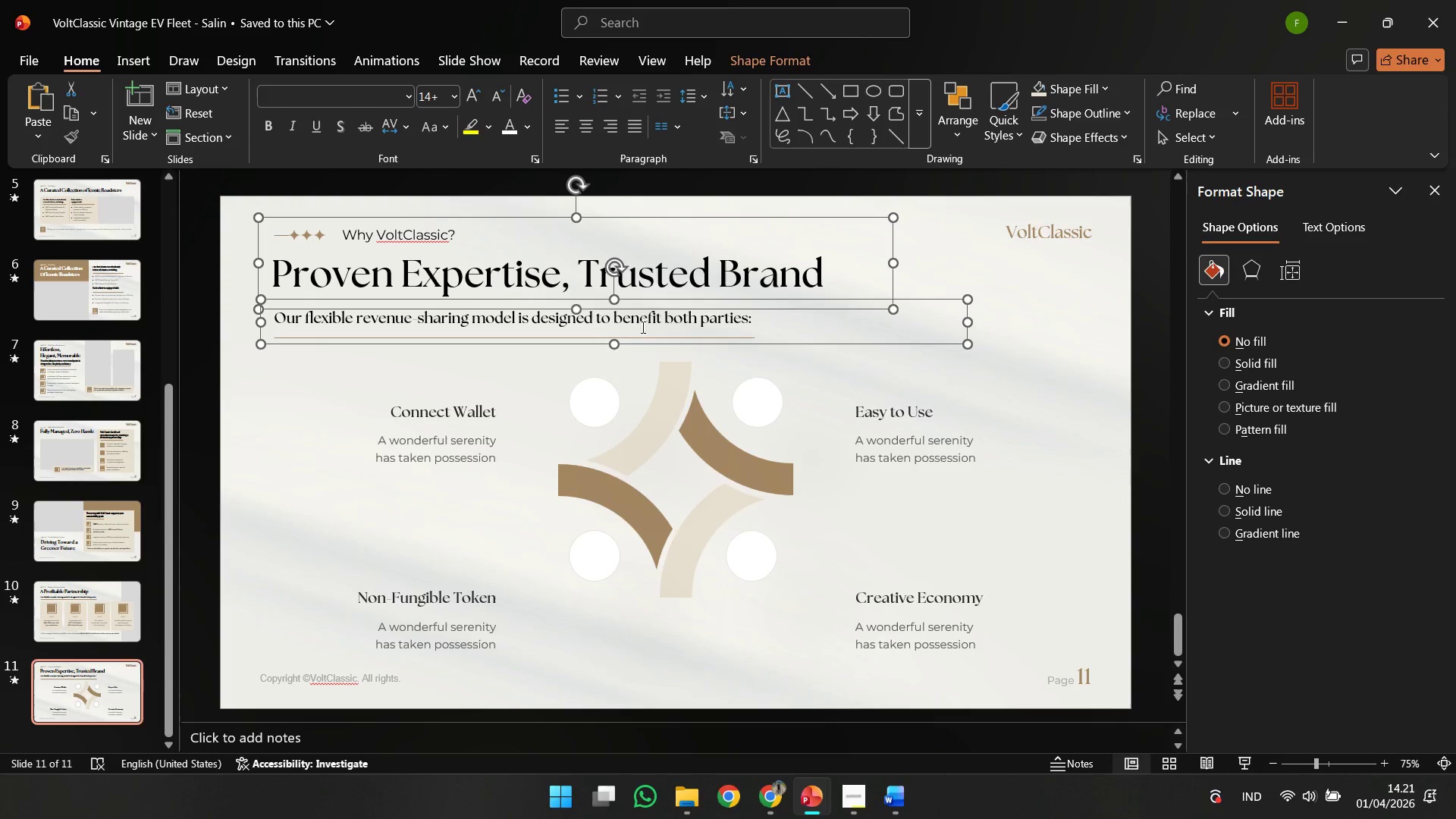 
left_click([642, 328])
 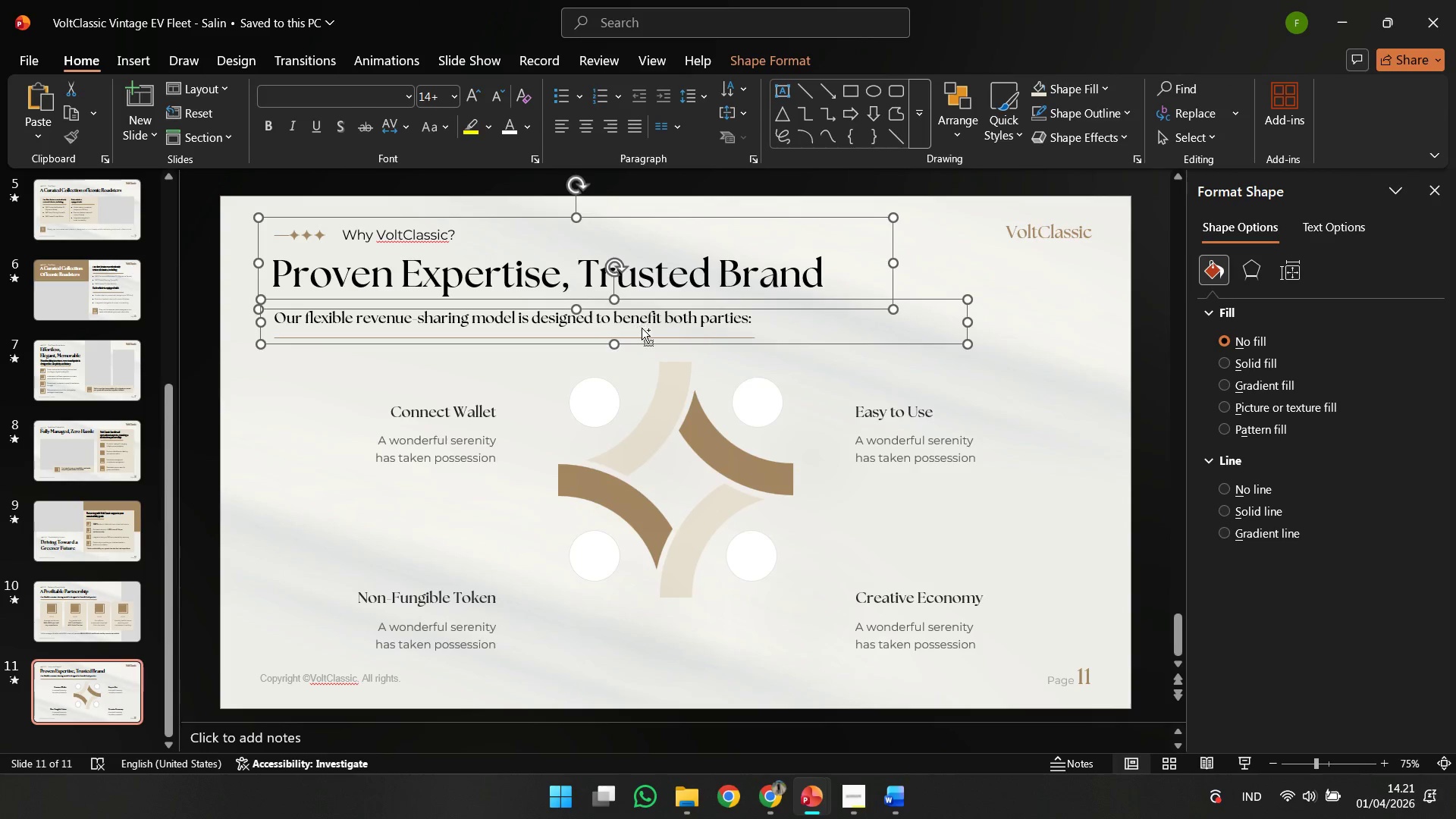 
key(Control+ControlLeft)
 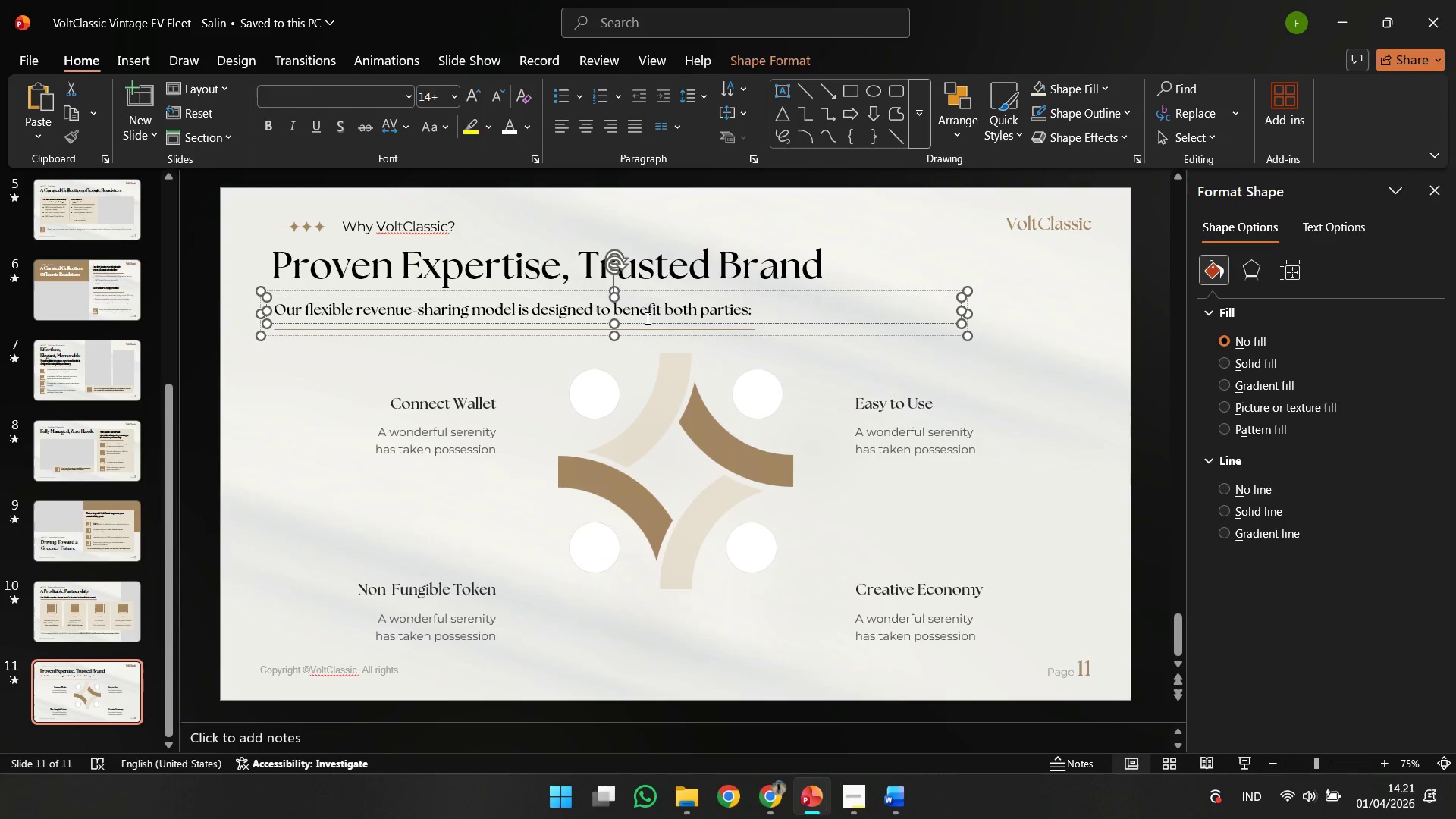 
double_click([646, 318])
 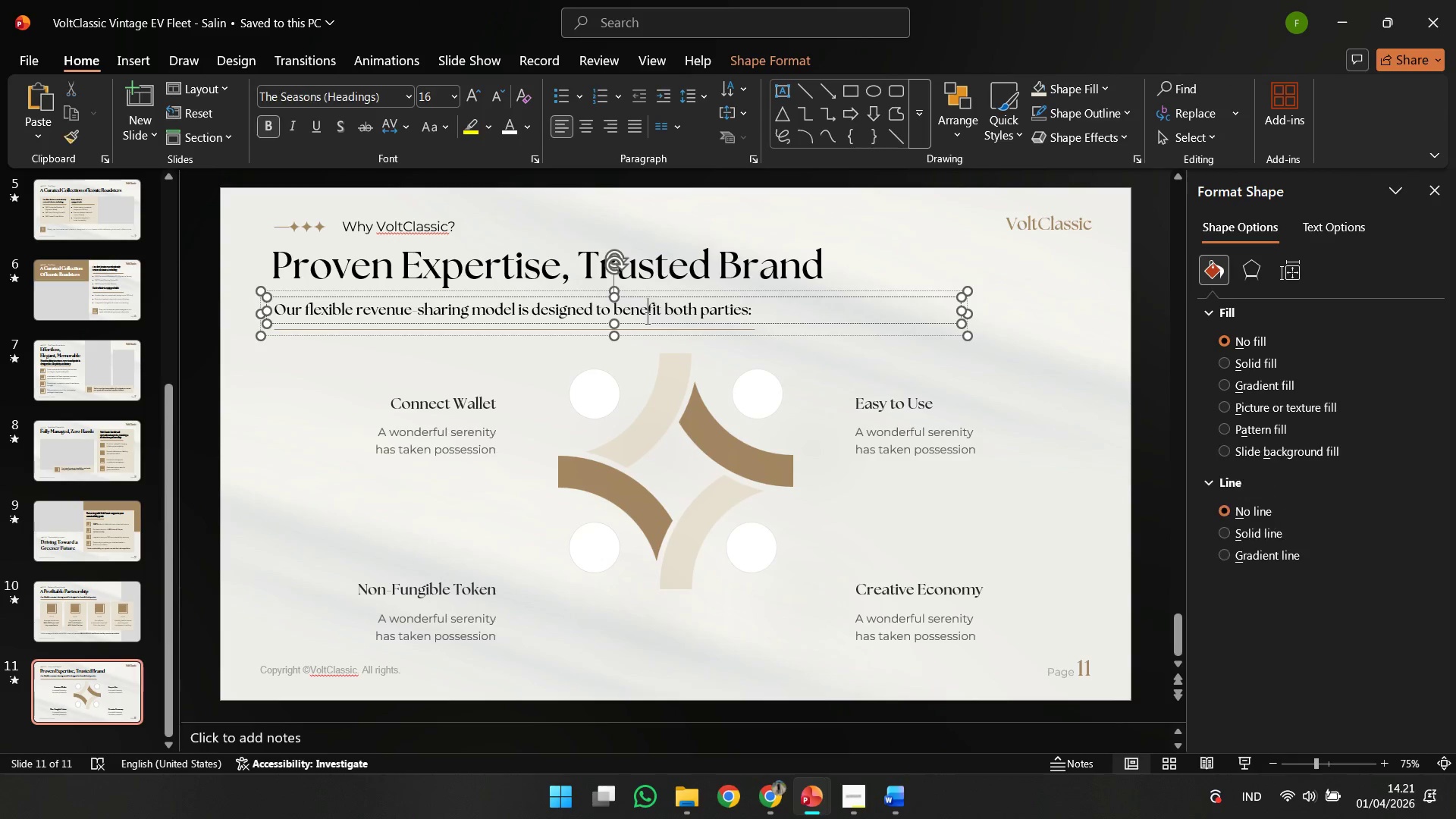 
key(Control+ControlLeft)
 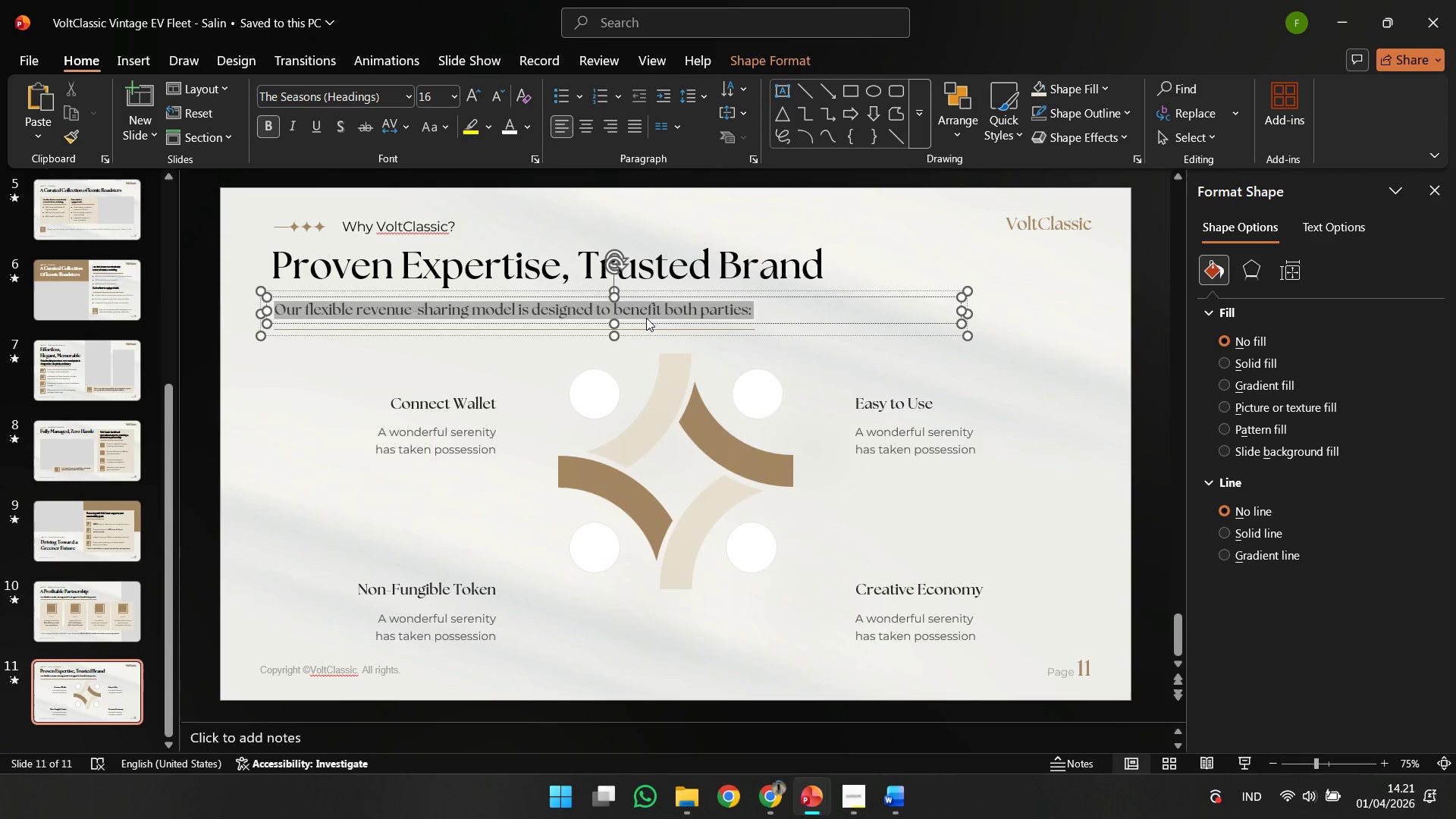 
key(Control+A)
 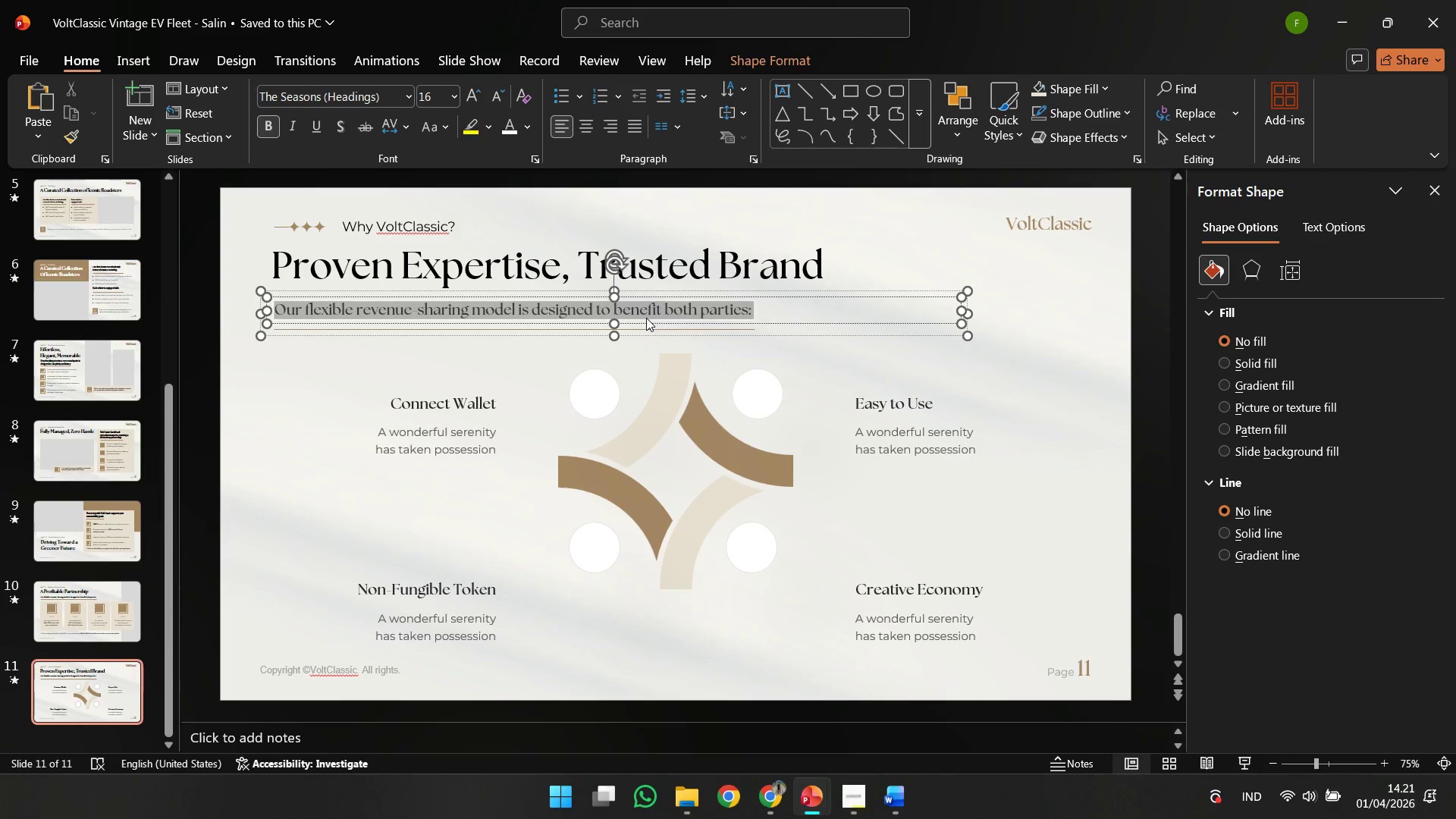 
right_click([646, 318])
 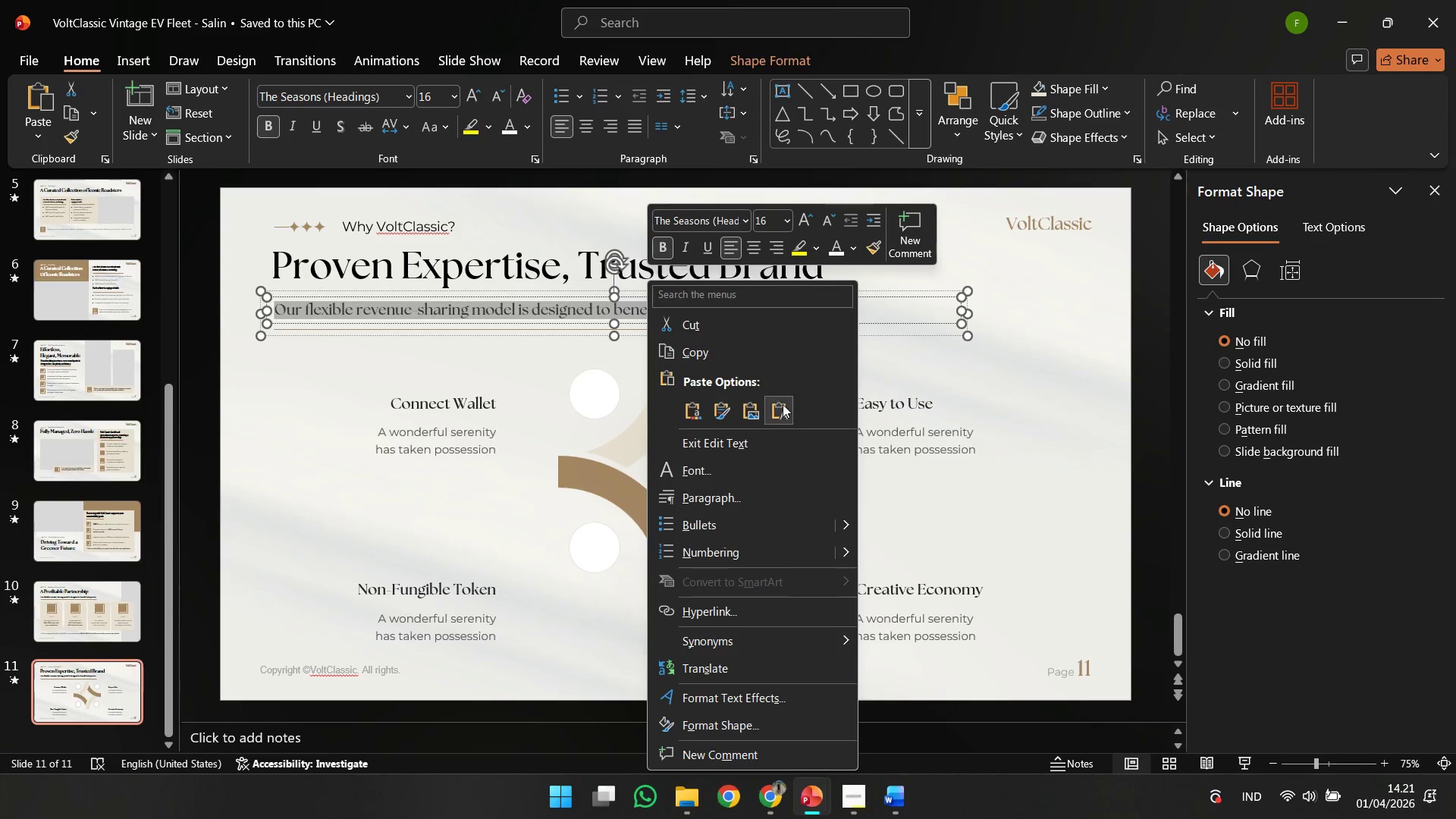 
left_click([783, 404])
 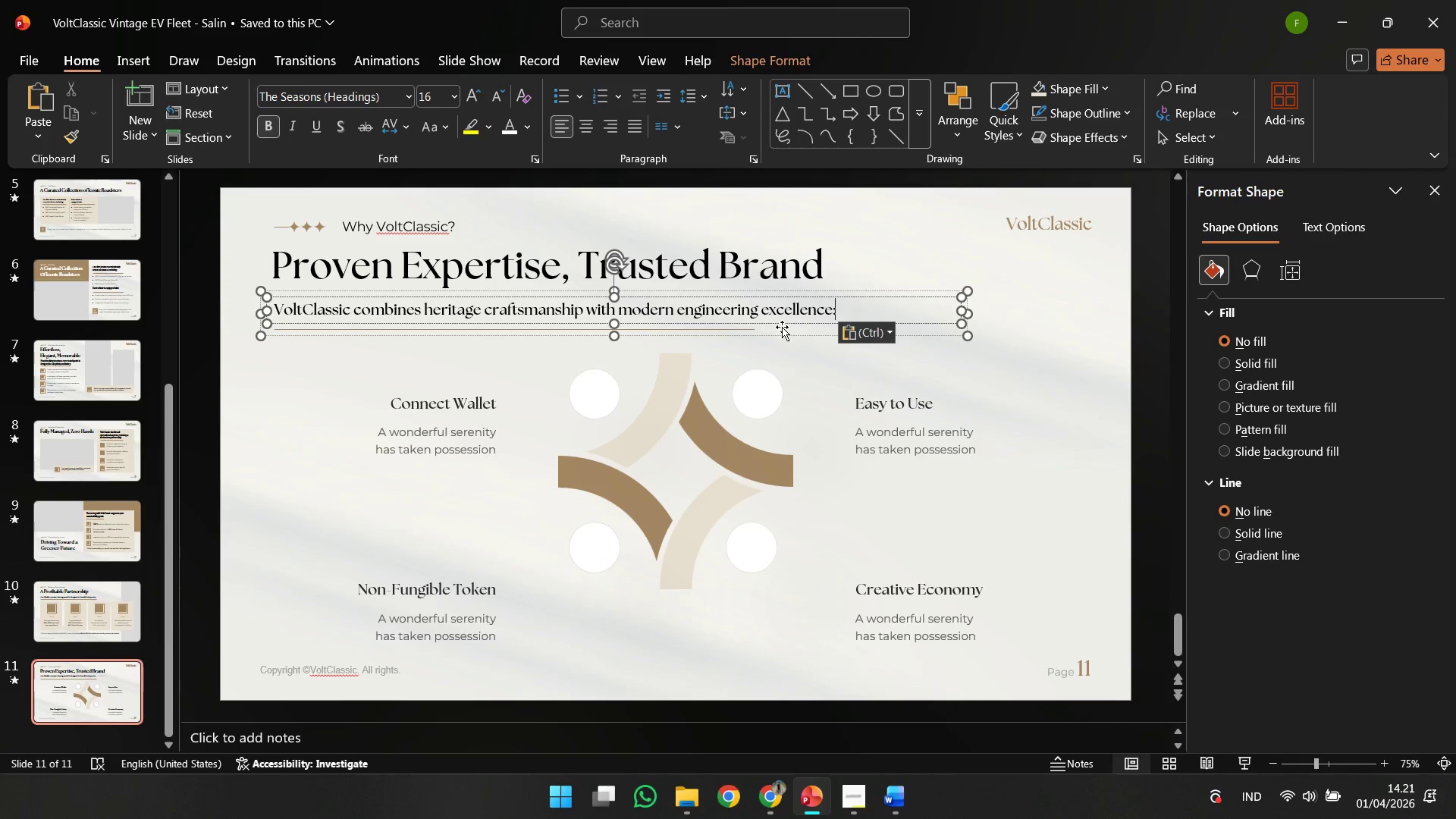 
left_click([752, 329])
 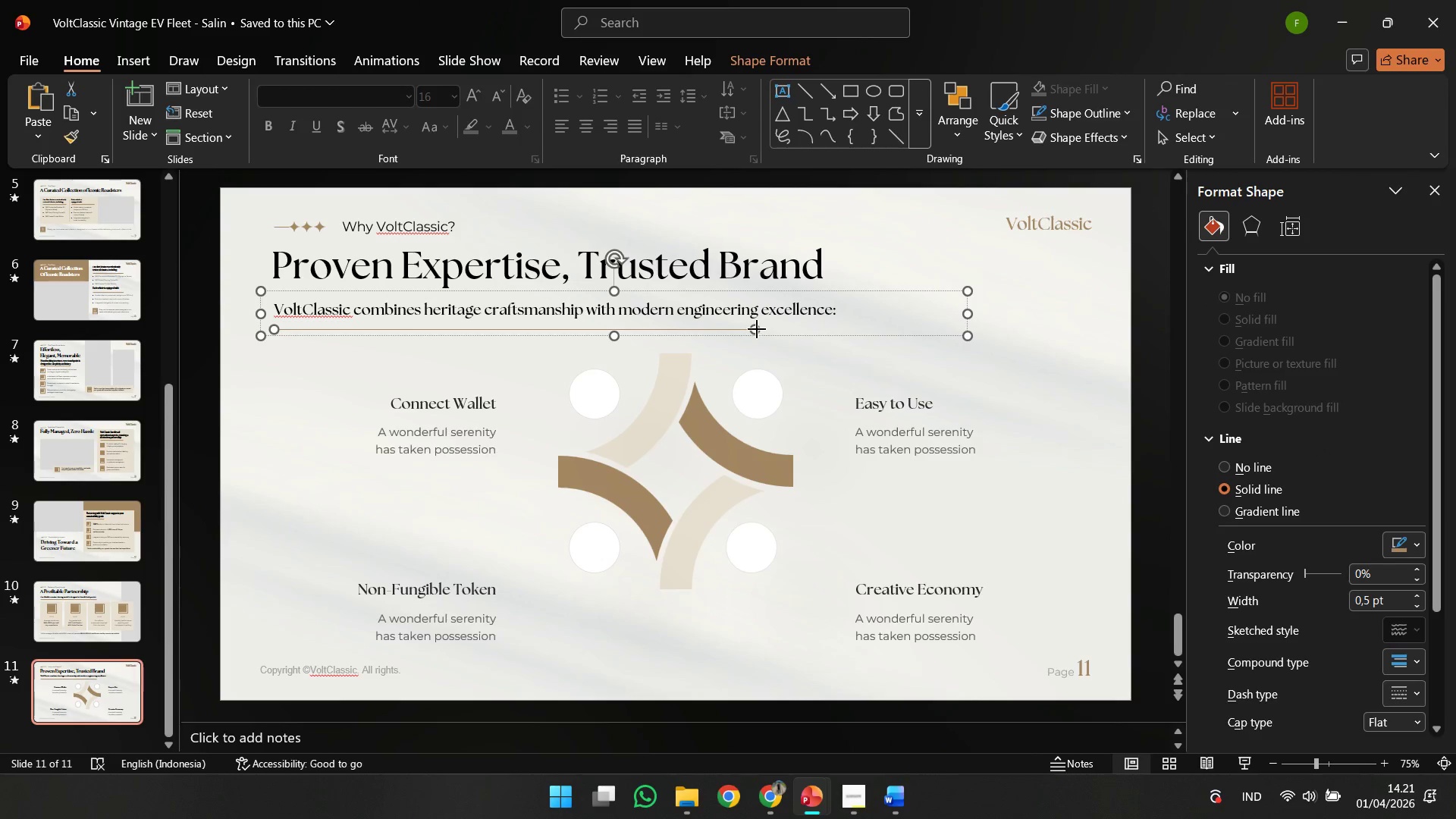 
hold_key(key=ShiftLeft, duration=1.25)
left_click_drag(start_coordinate=[756, 329], to_coordinate=[831, 328])
 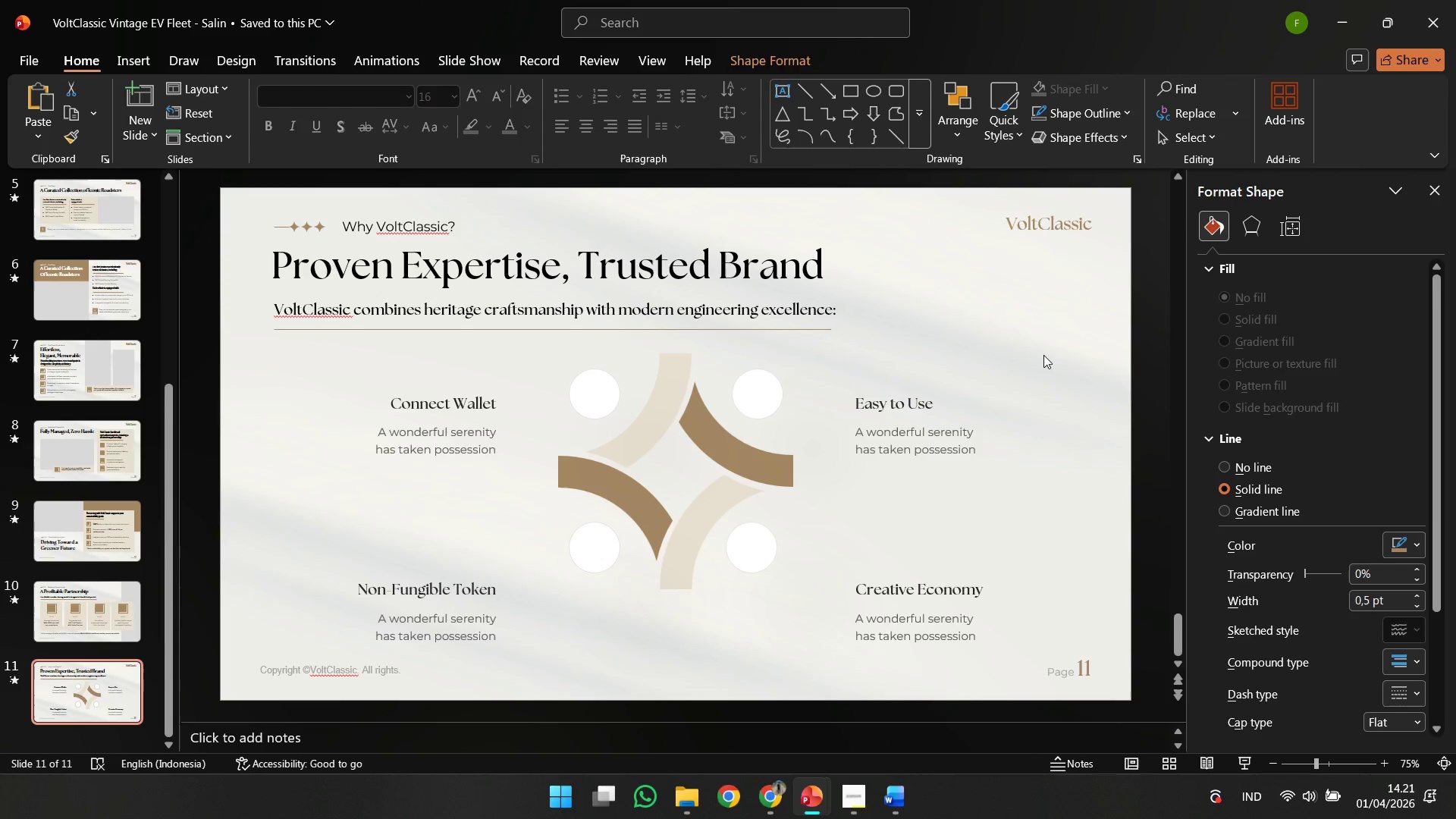 
left_click([1043, 355])
 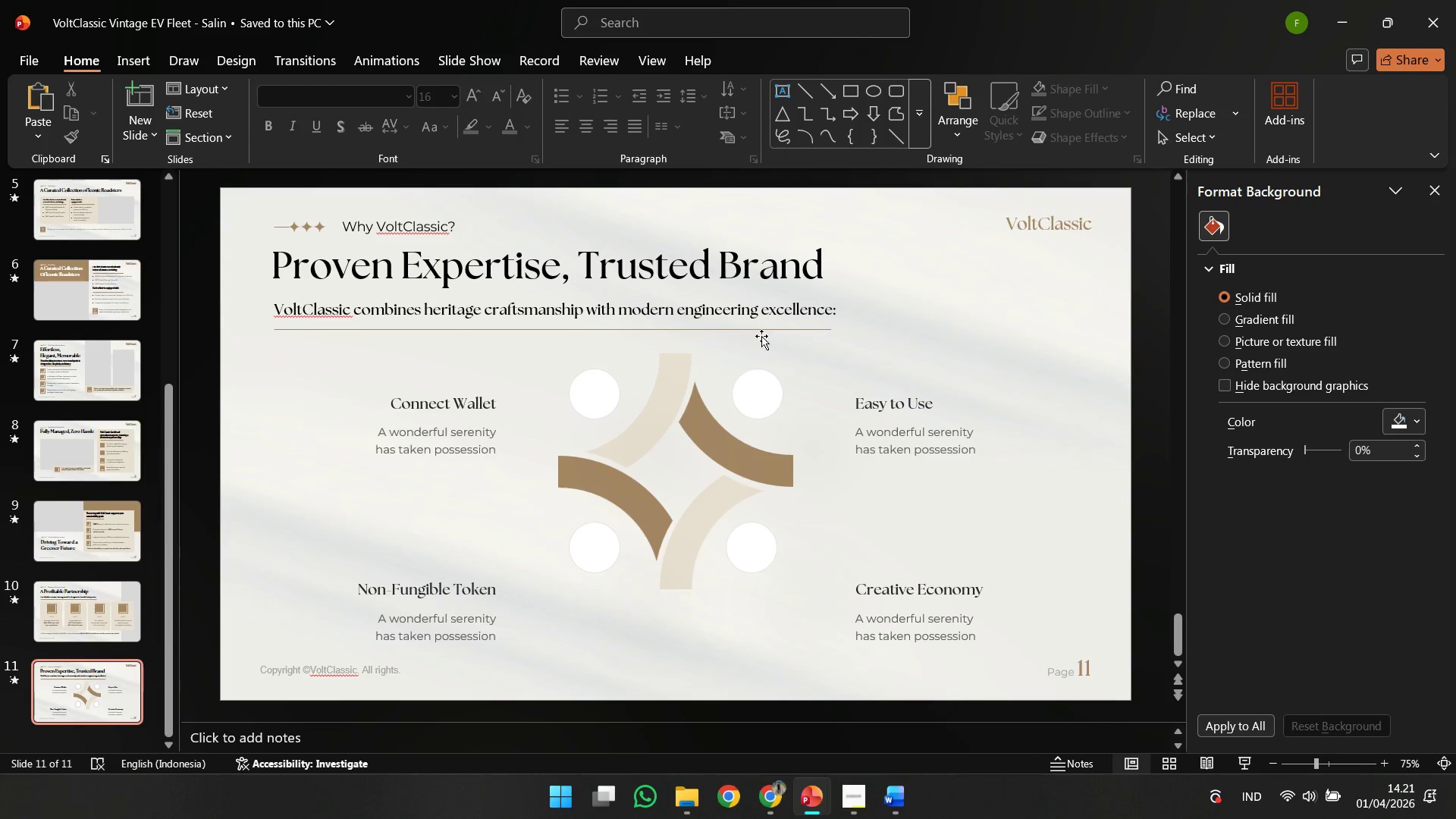 
left_click([745, 333])
 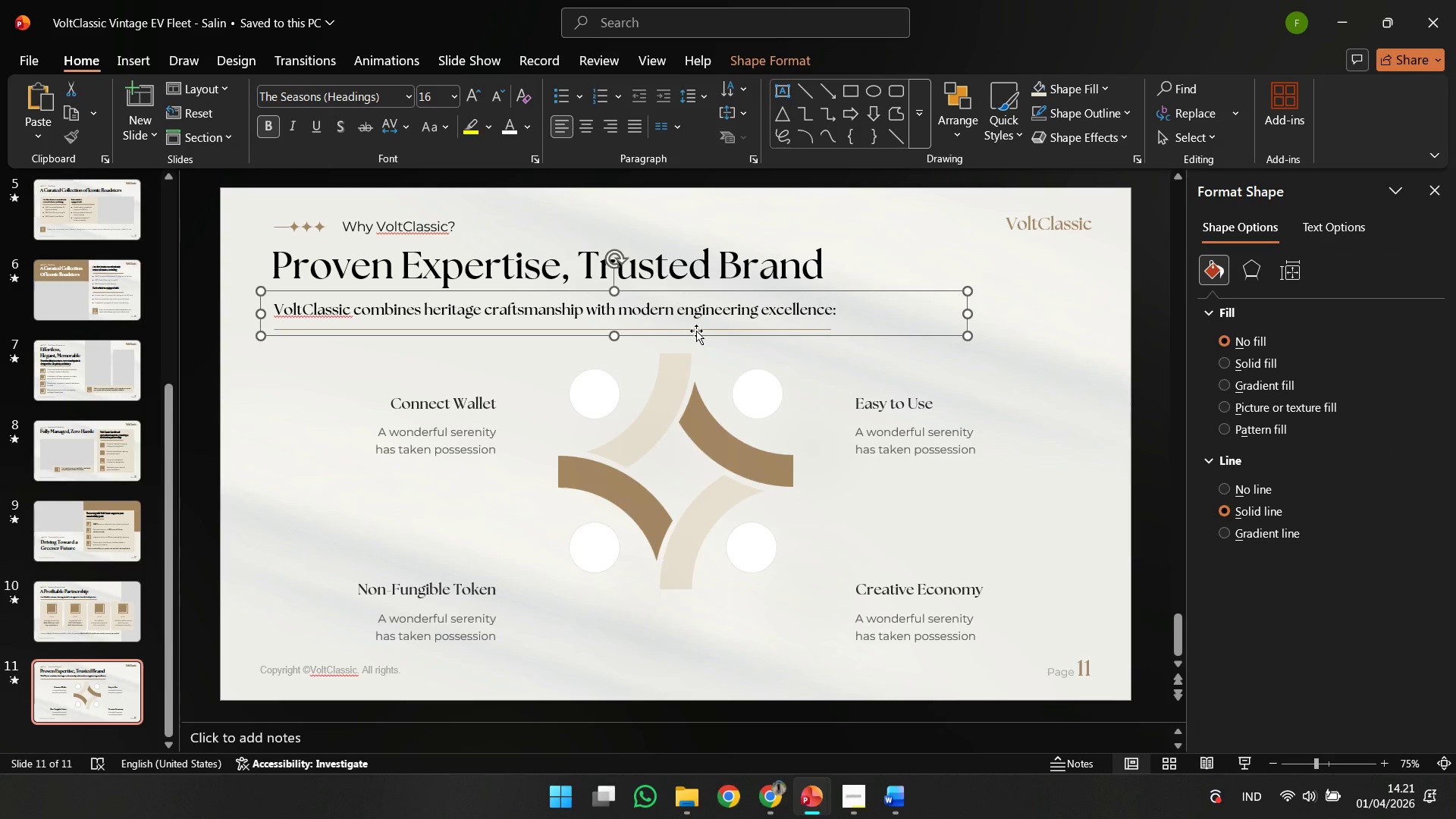 
double_click([698, 331])
 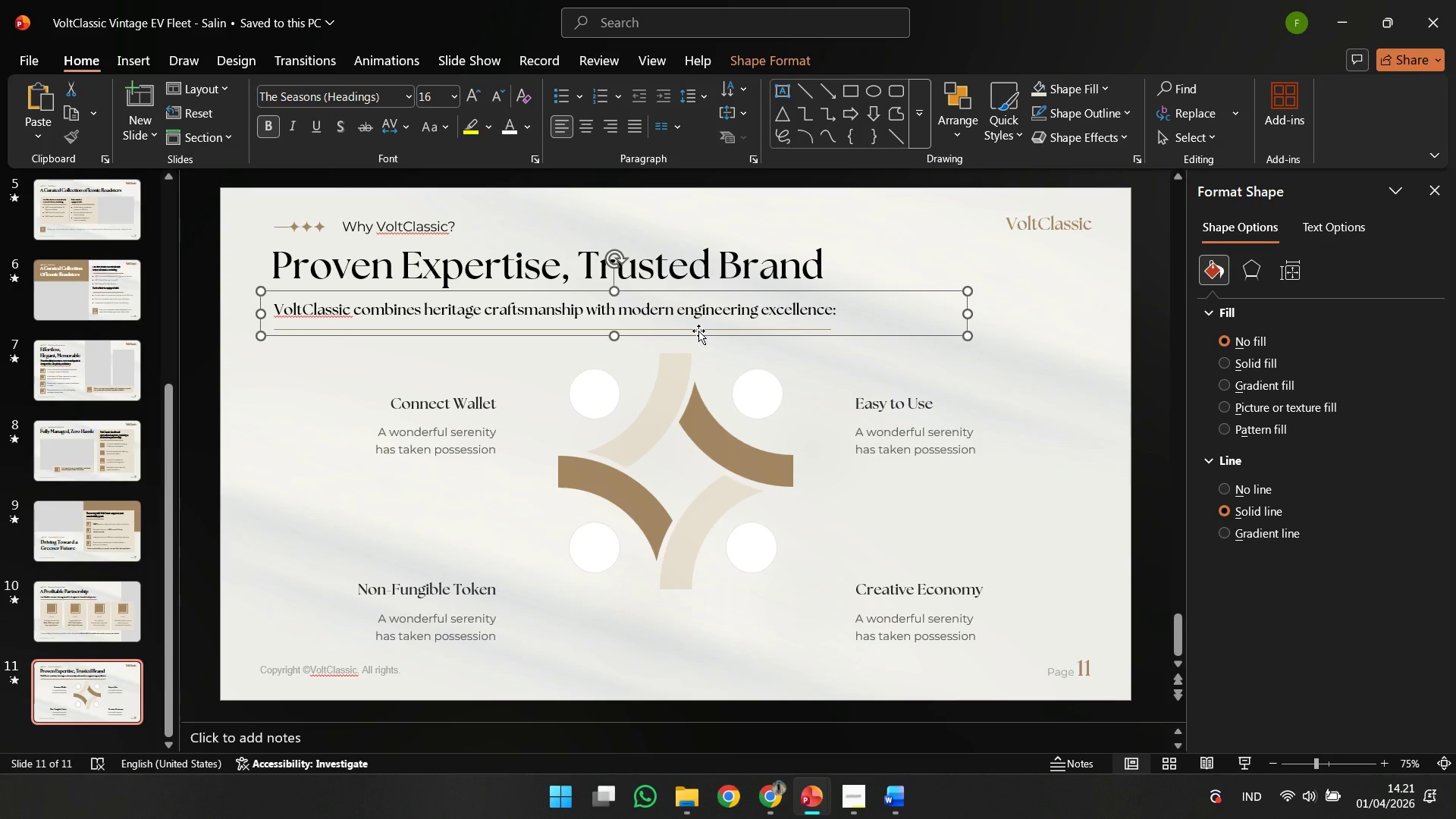 
left_click([699, 331])
 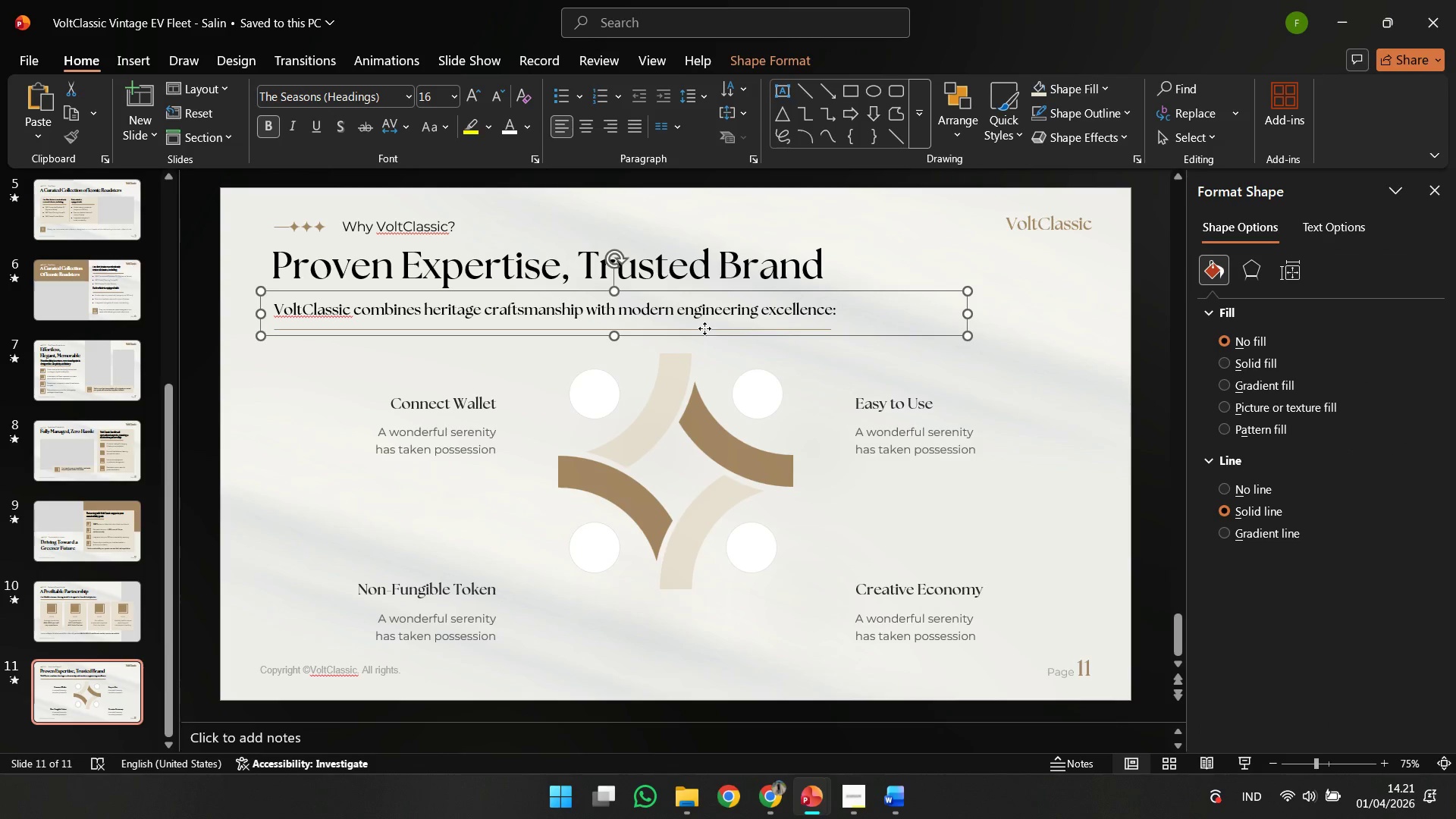 
left_click([704, 328])
 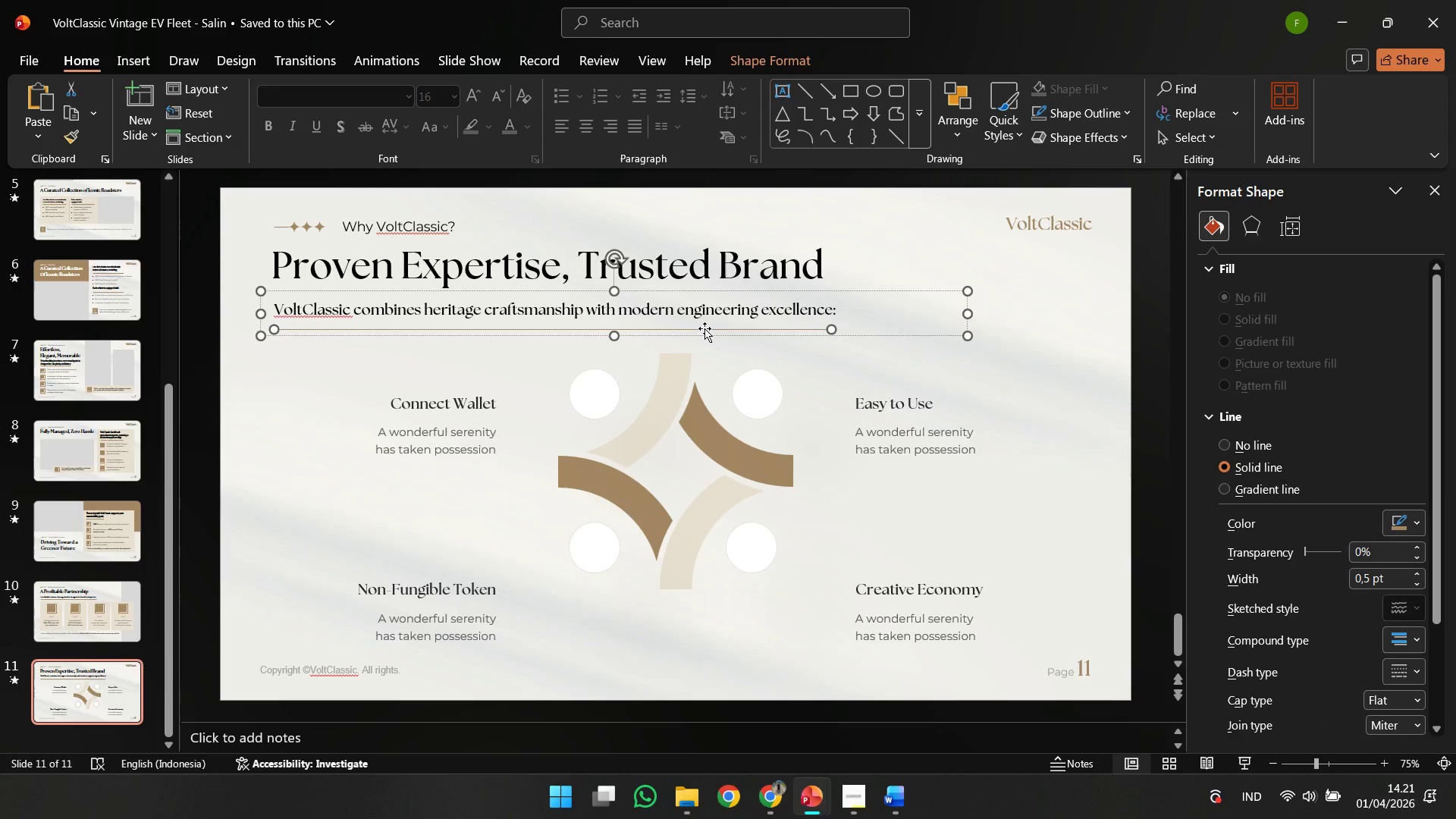 
key(Delete)
 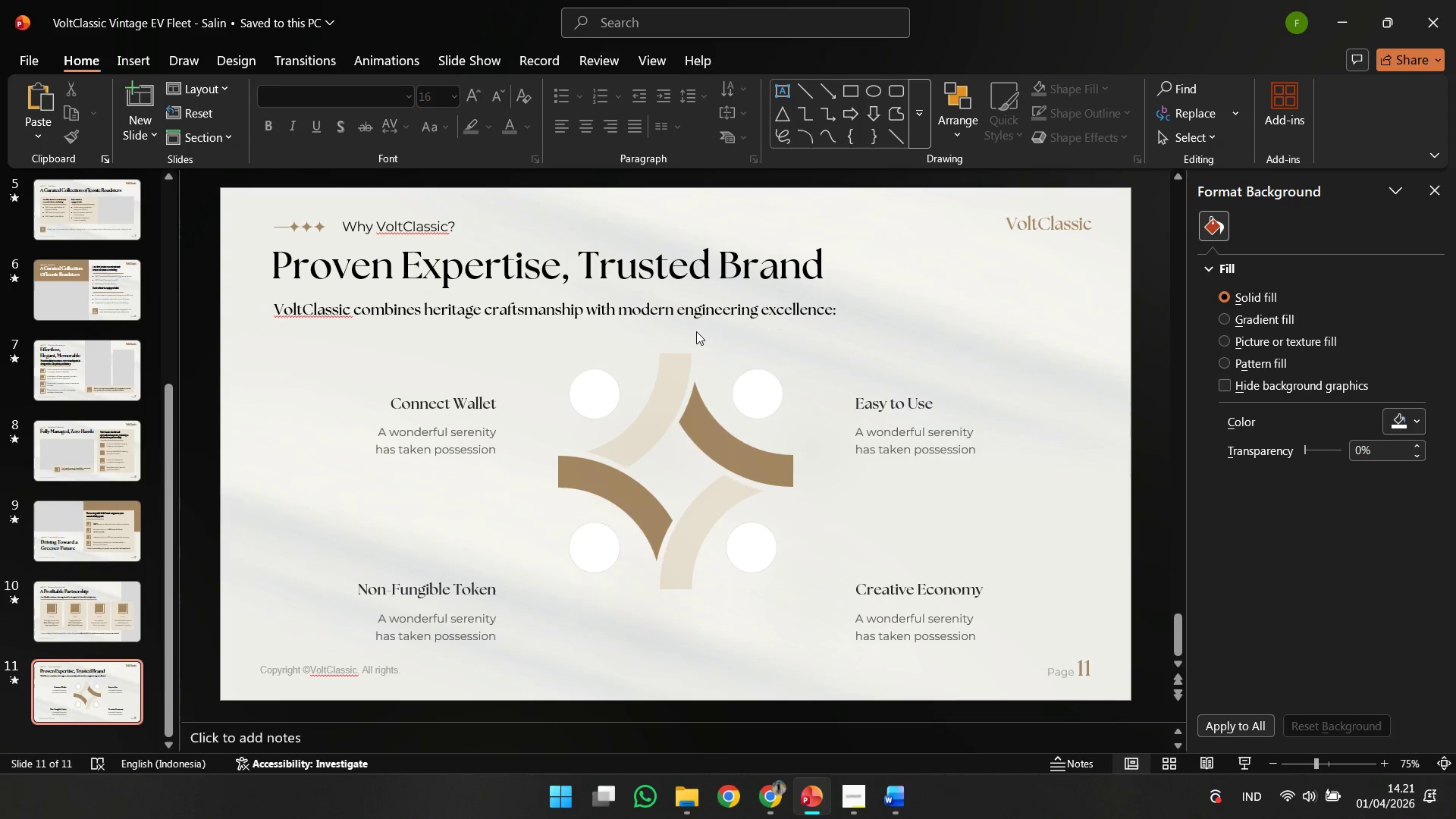 
left_click([697, 323])
 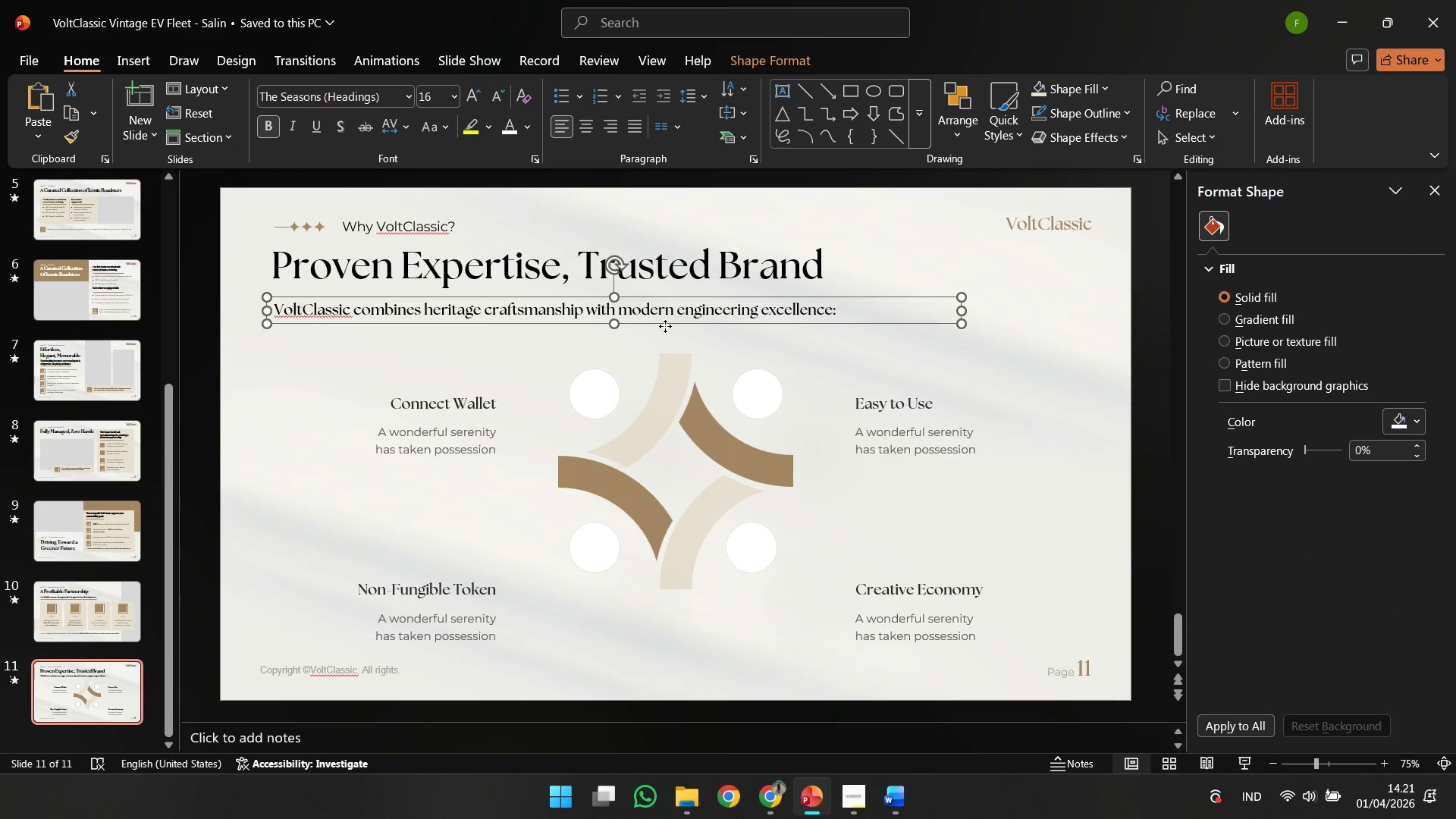 
hold_key(key=ShiftLeft, duration=1.09)
left_click_drag(start_coordinate=[662, 326], to_coordinate=[661, 322])
 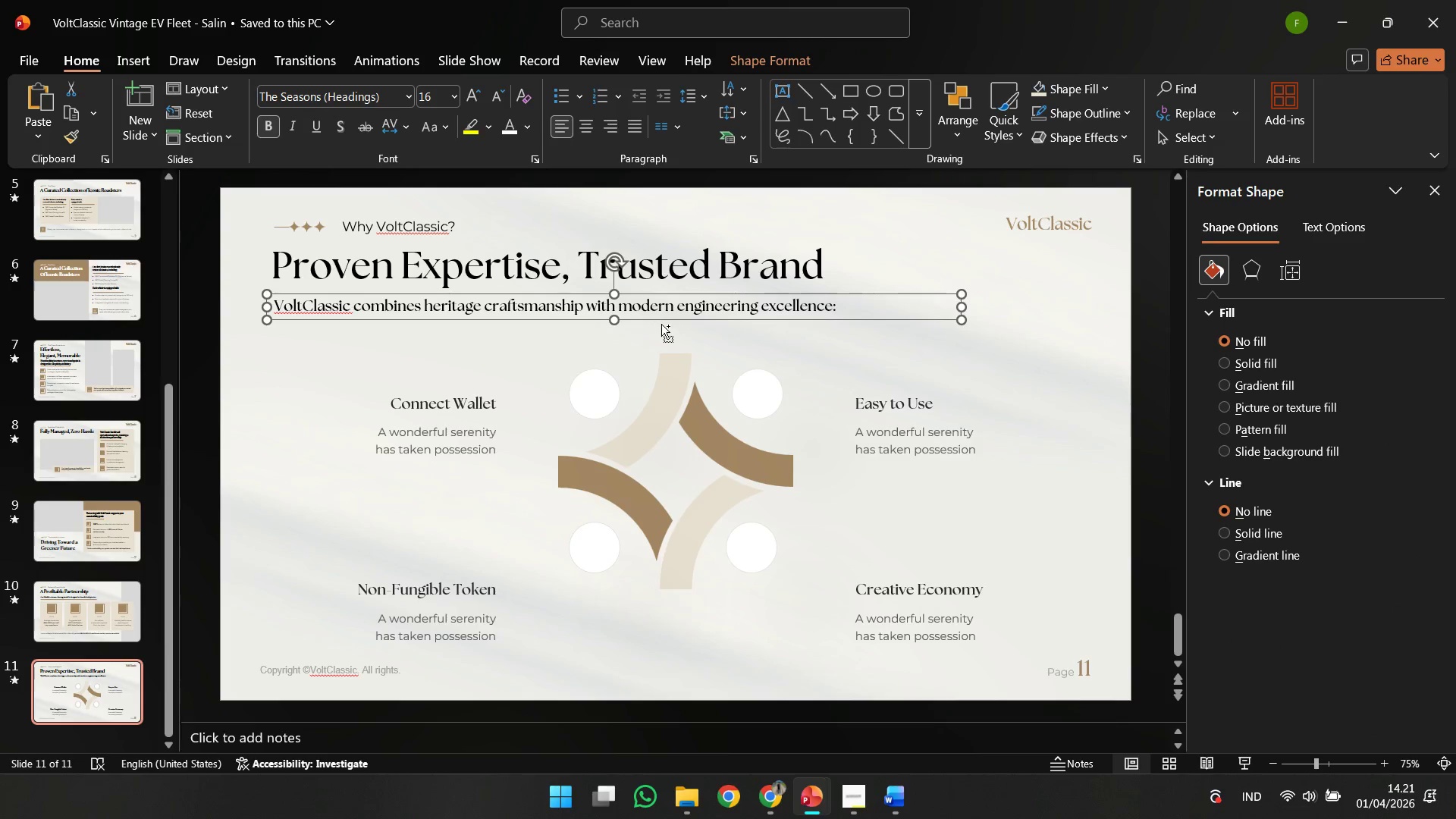 
key(Control+ControlLeft)
 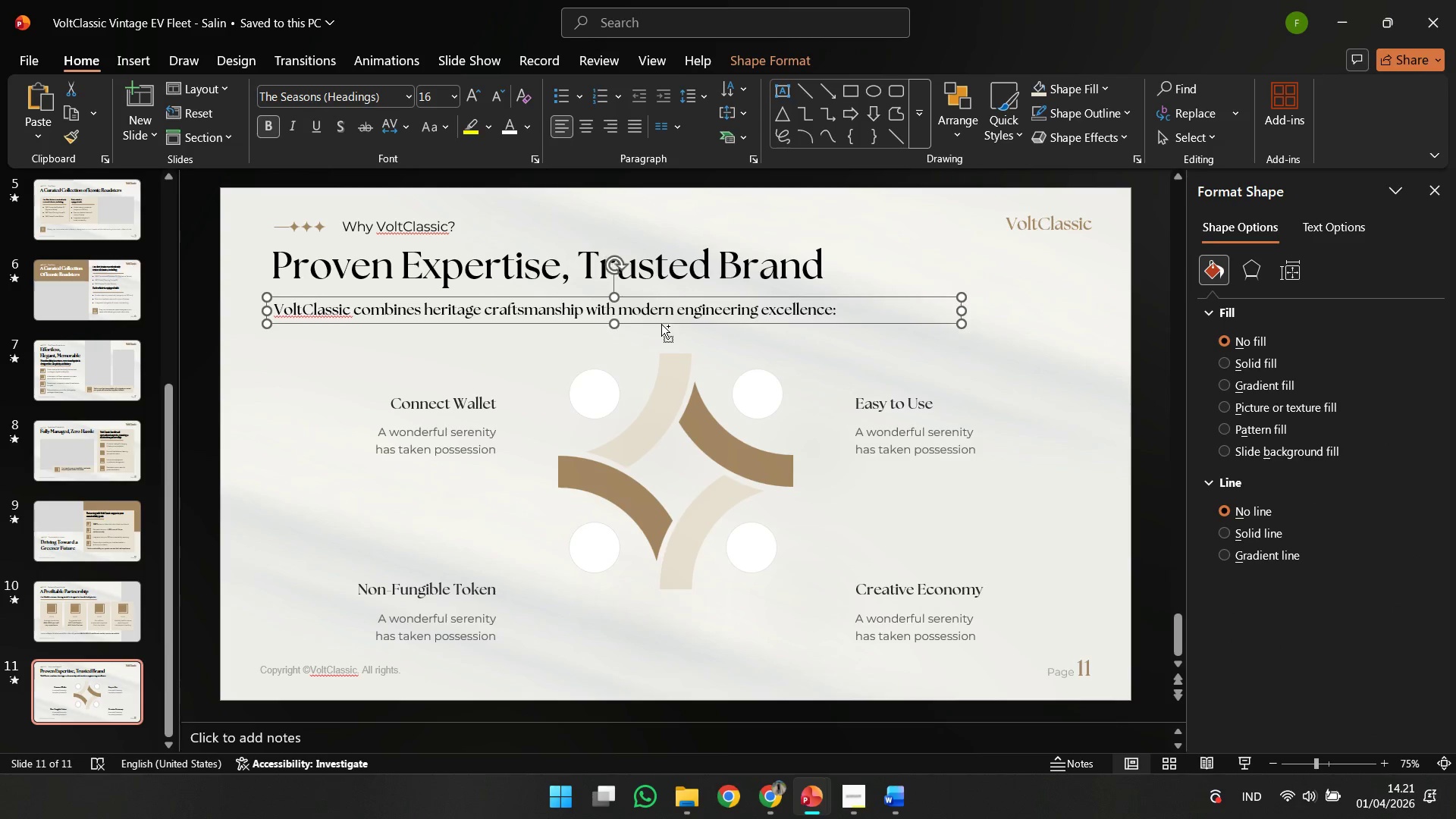 
key(Control+Z)
 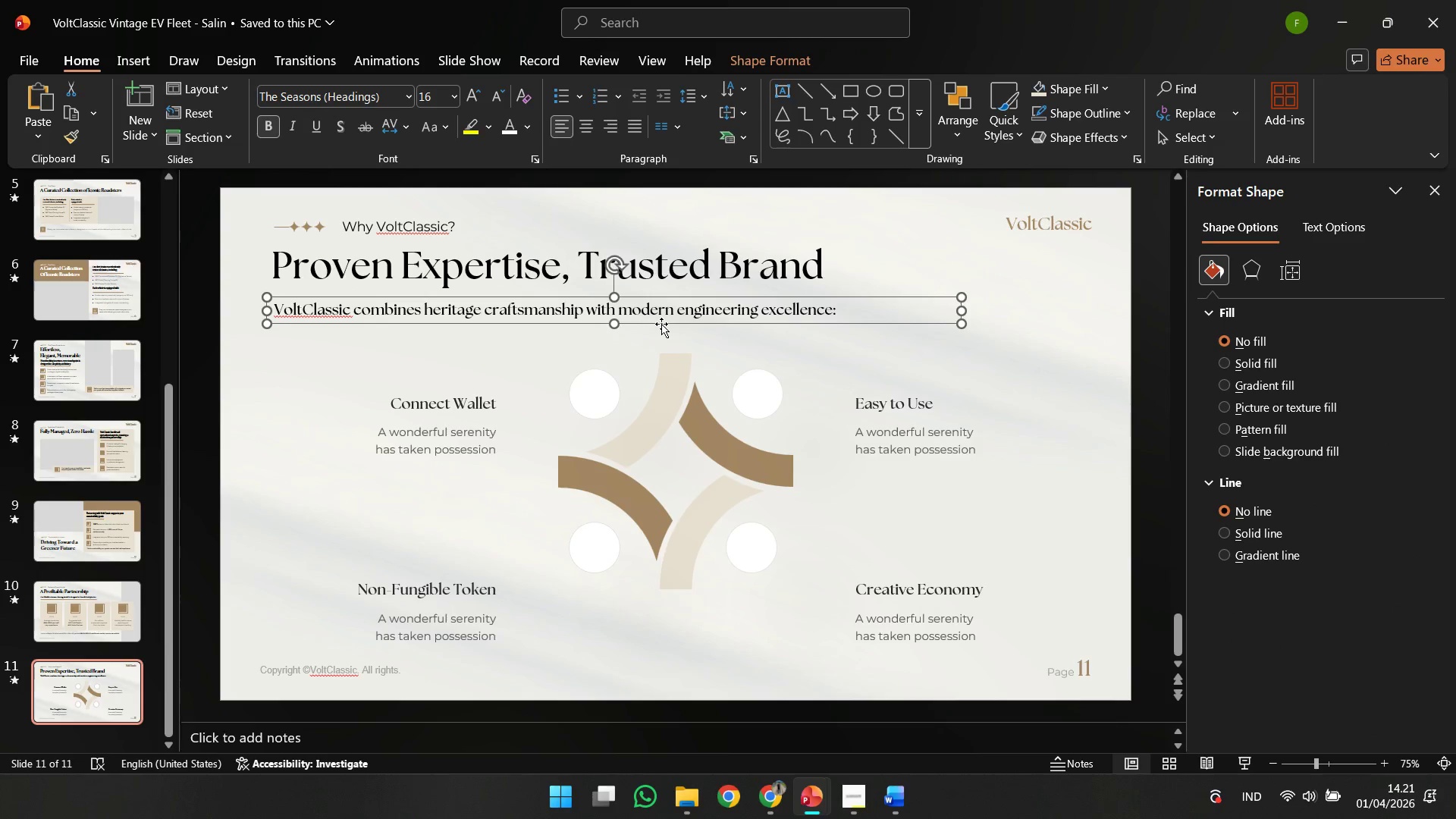 
key(ArrowLeft)
 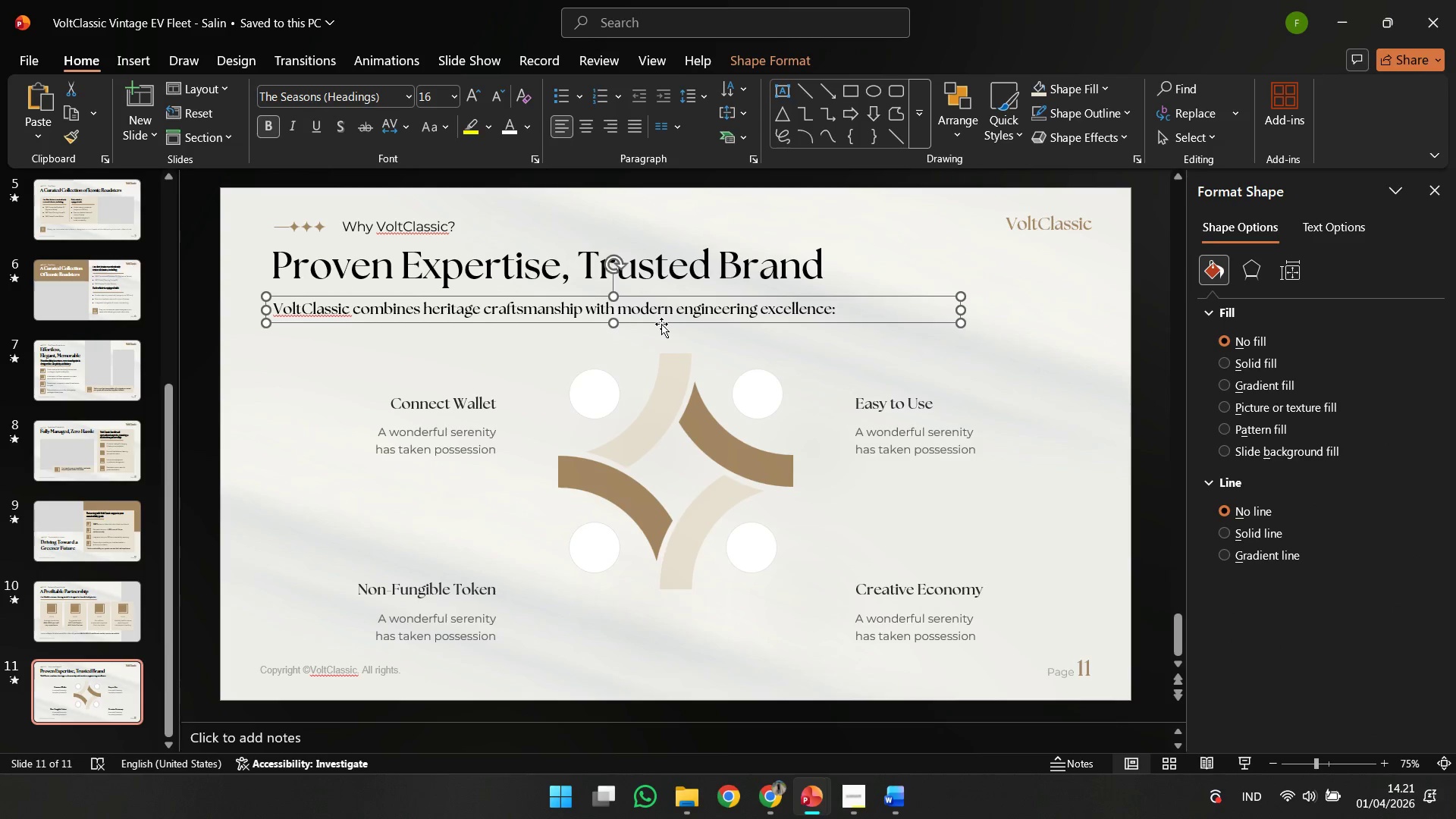 
key(ArrowUp)
 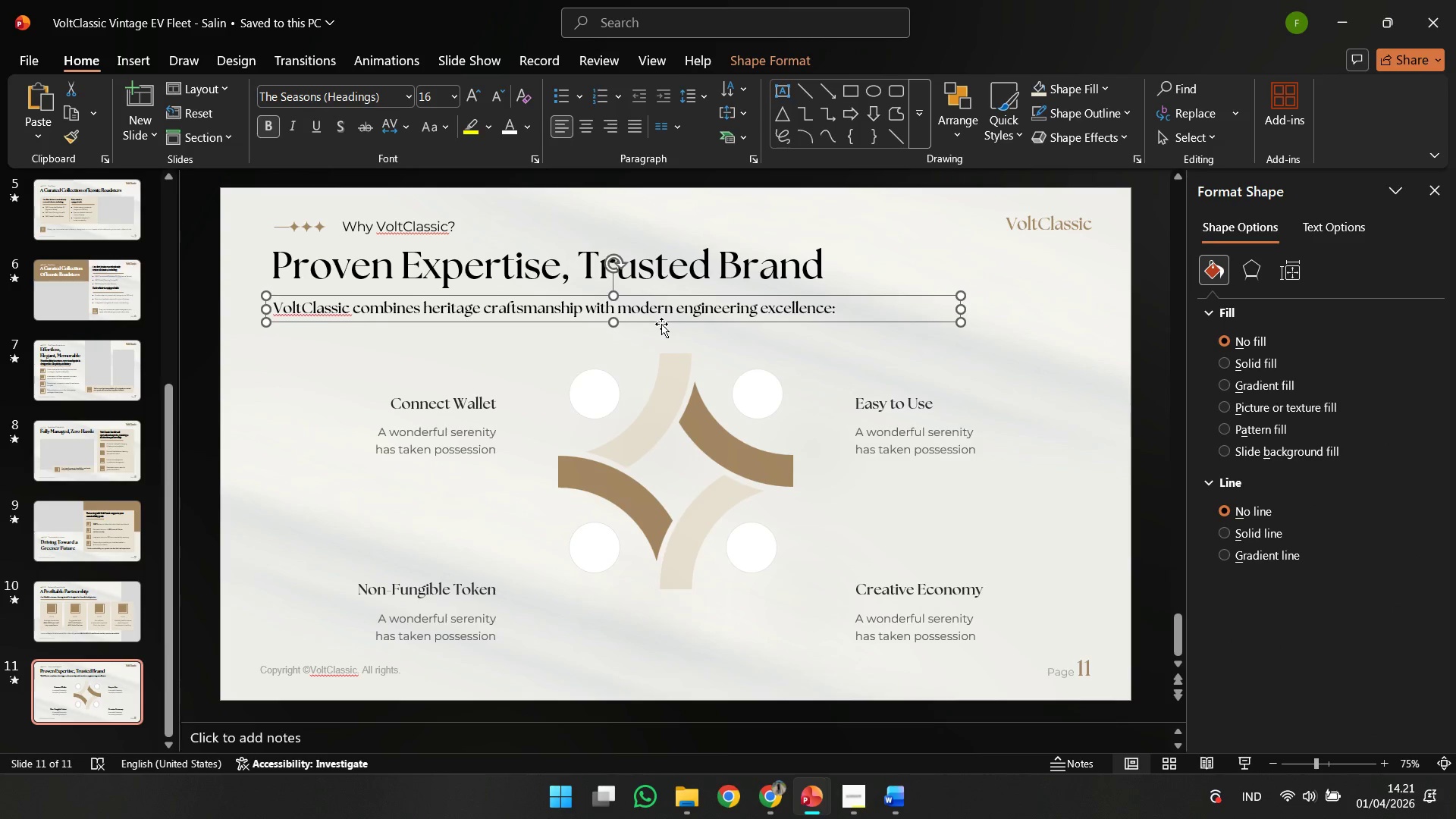 
key(ArrowUp)
 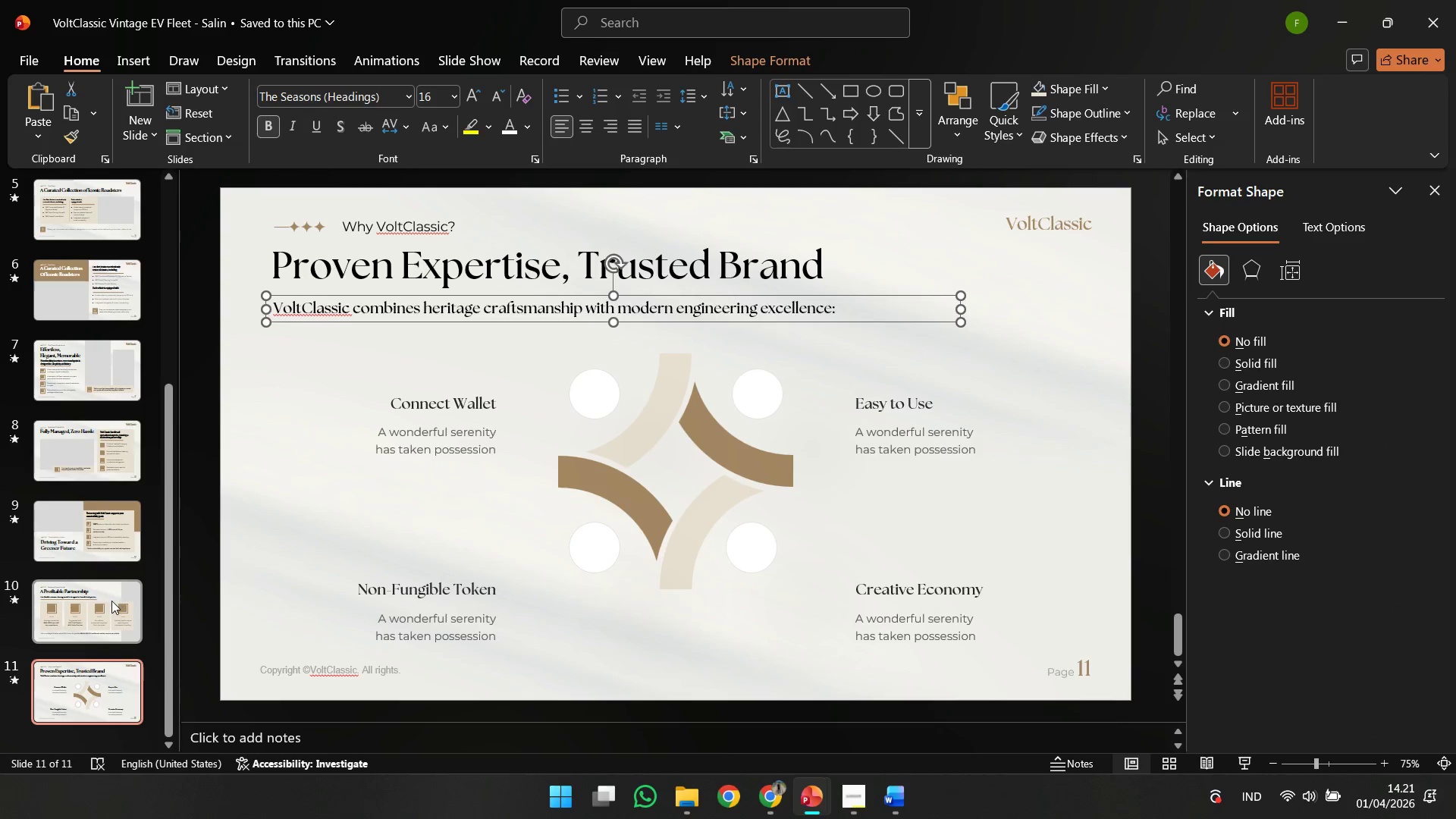 
left_click([111, 601])
 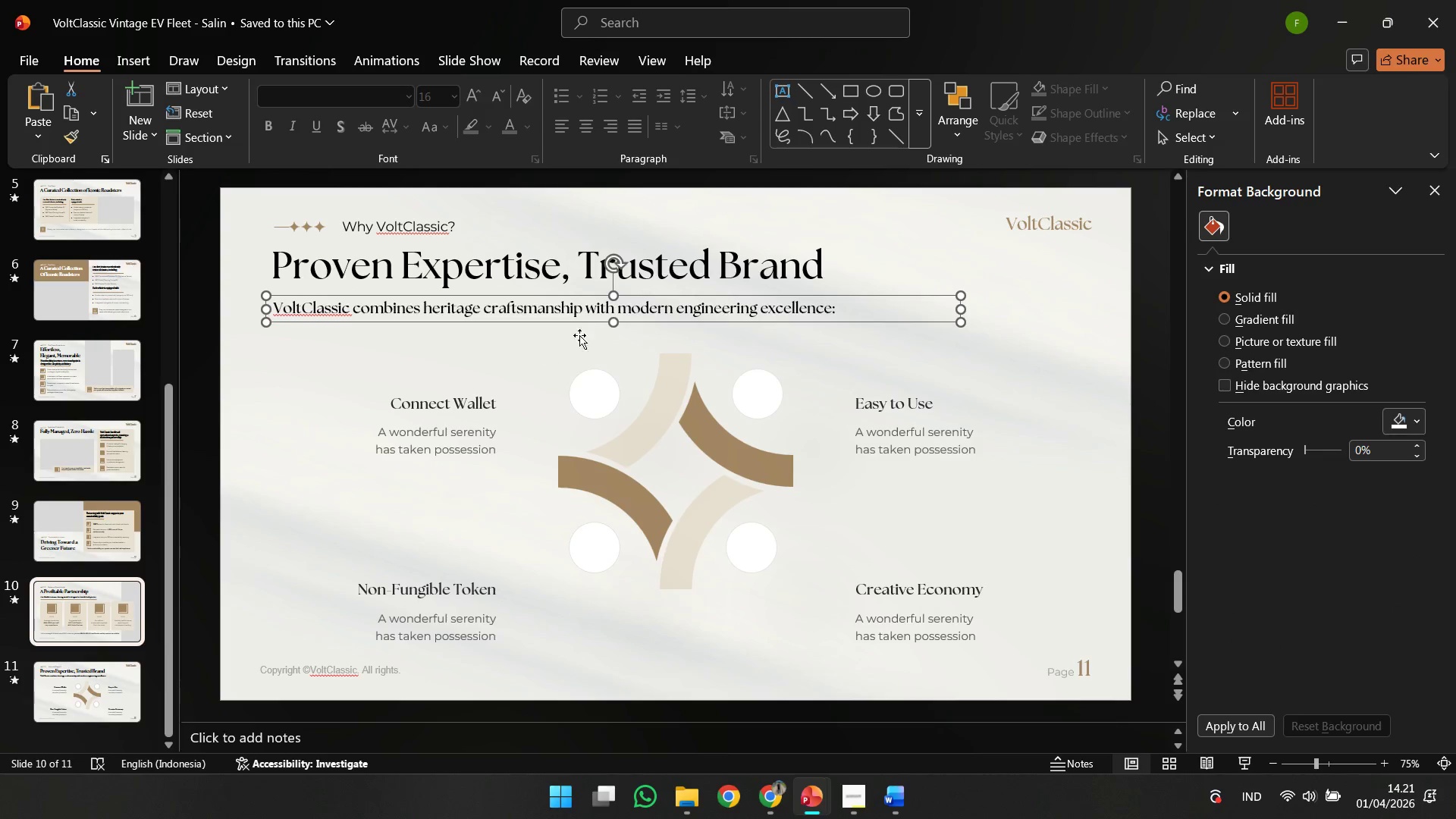 
left_click([598, 322])
 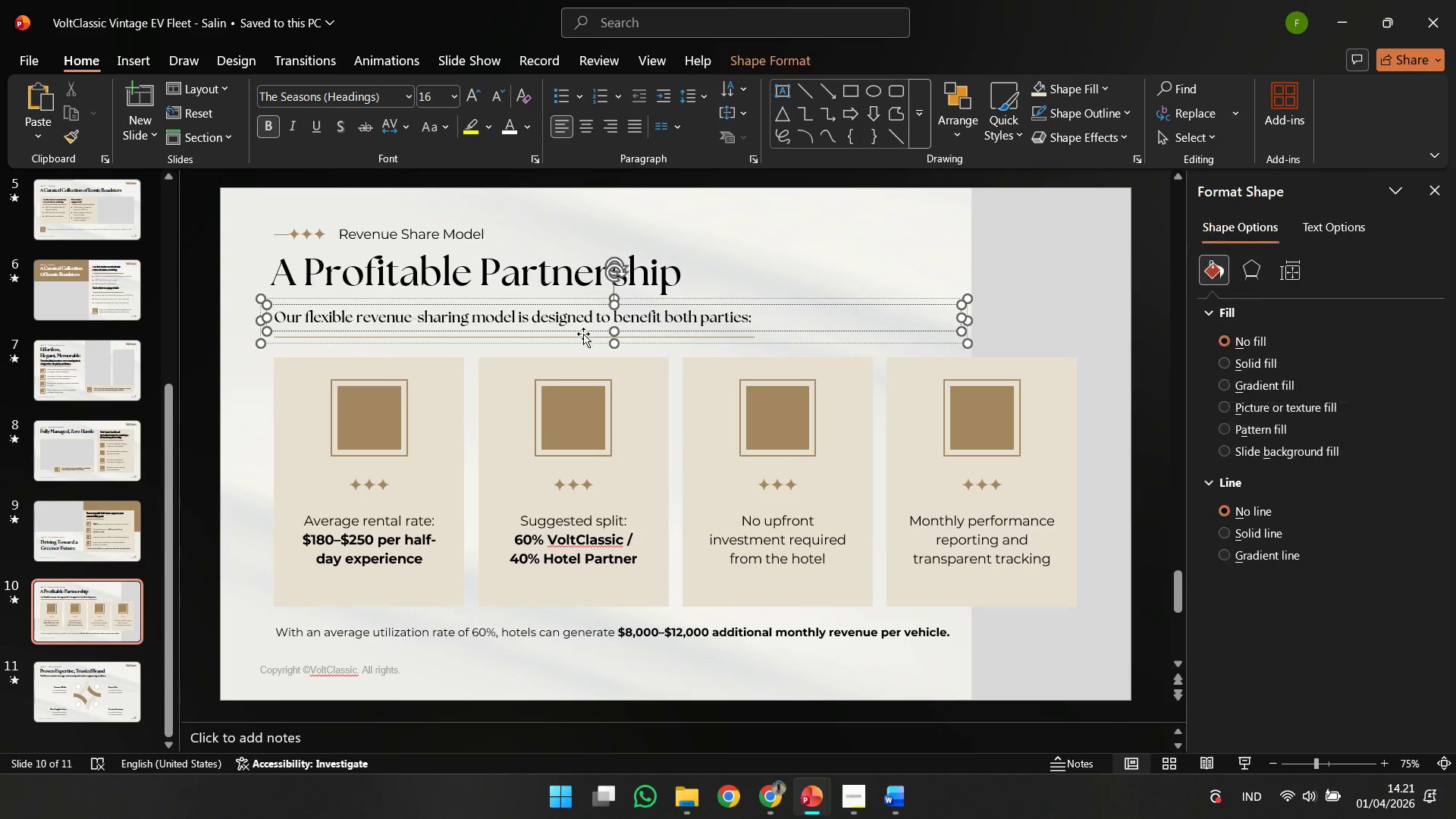 
left_click([581, 335])
 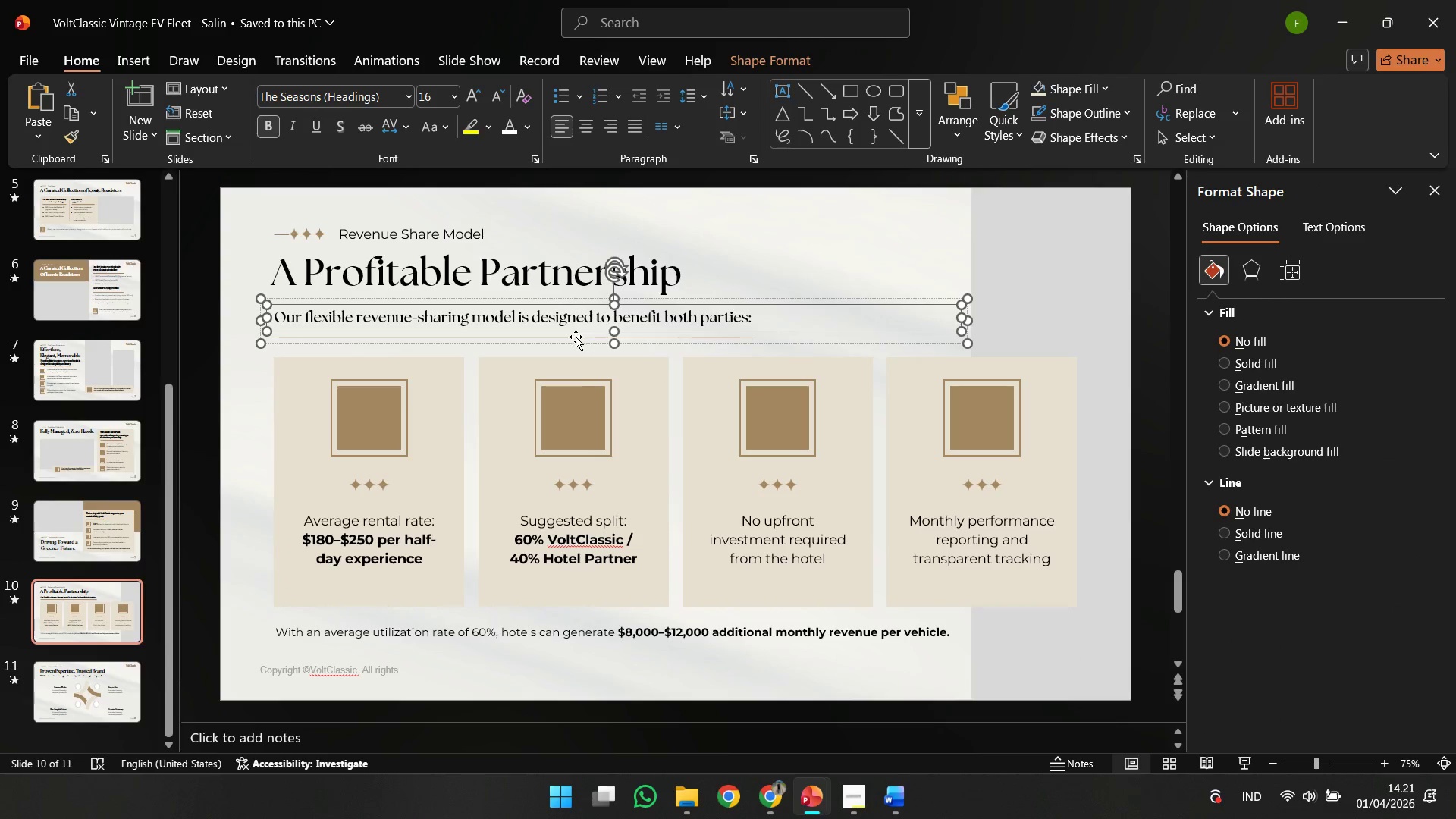 
left_click([576, 337])
 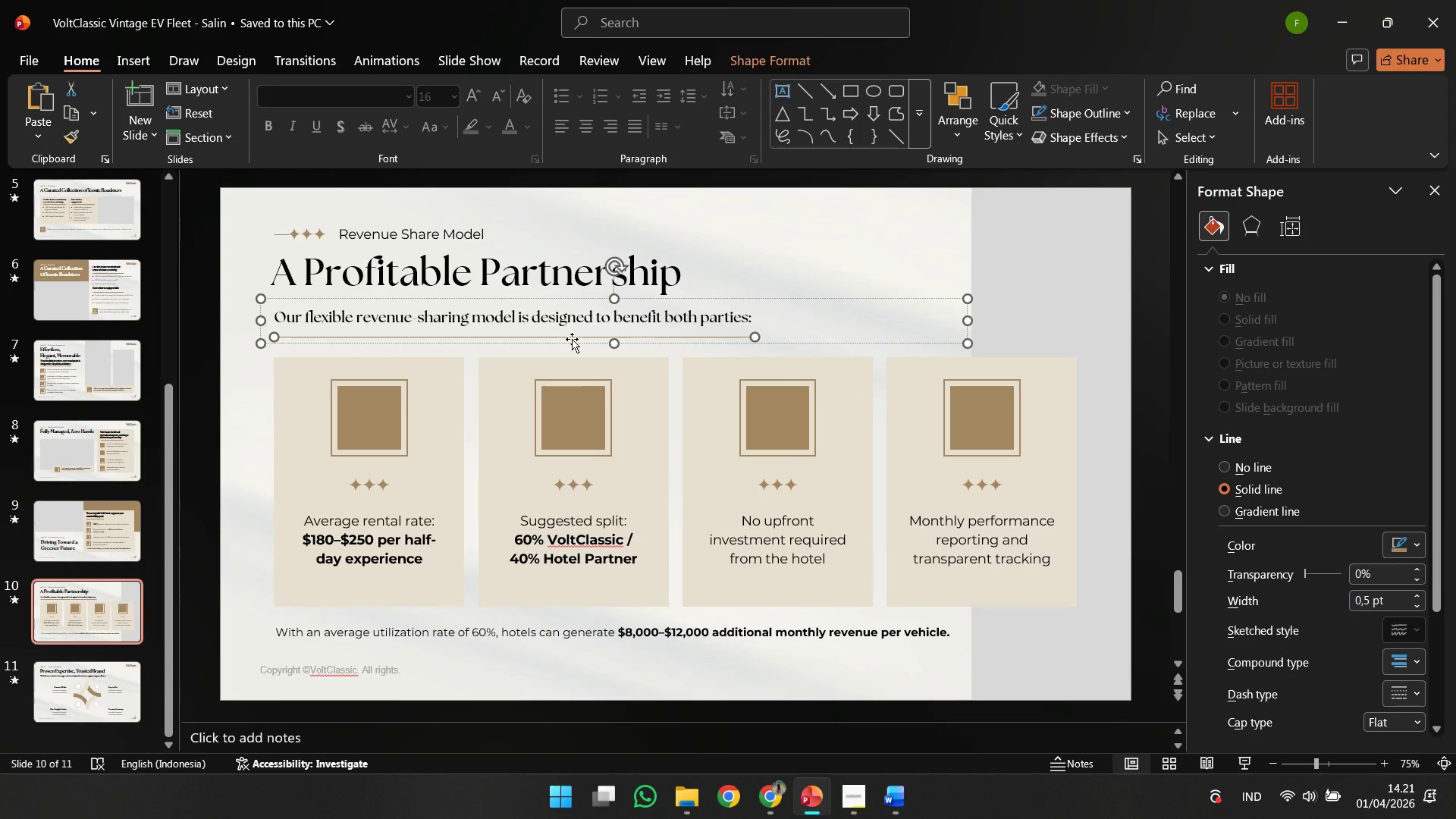 
key(Delete)
 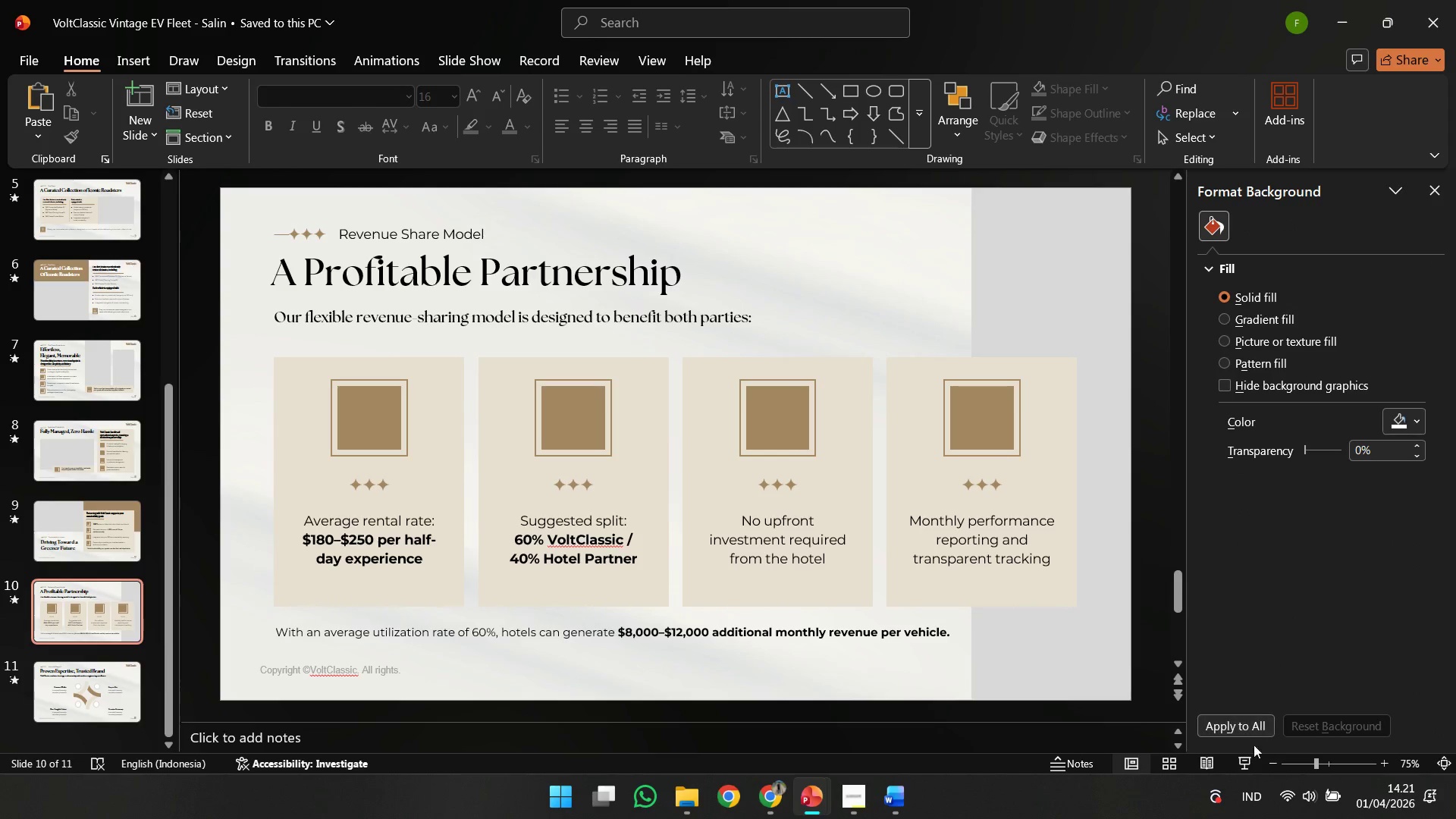 
left_click([1213, 754])
 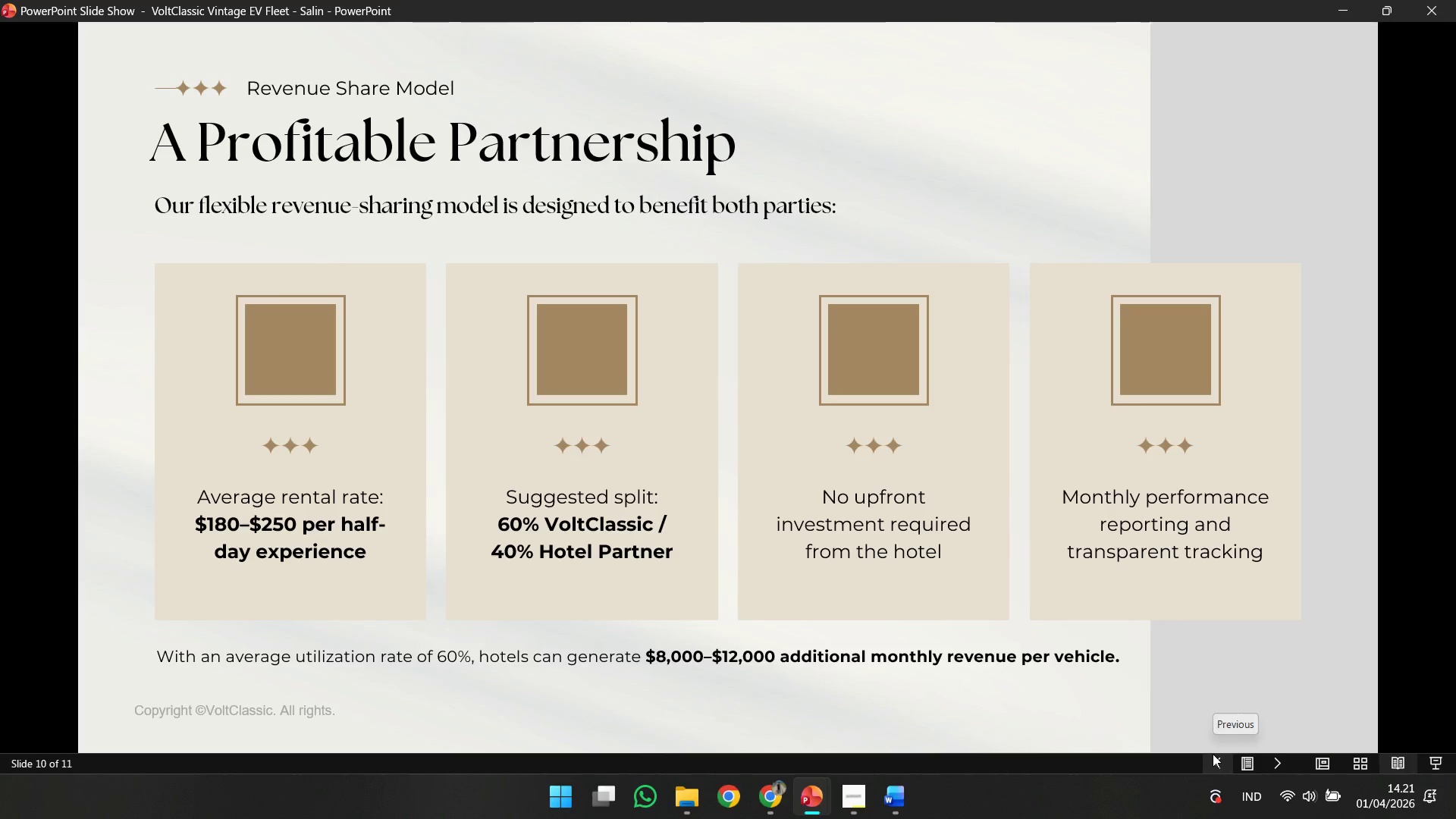 
key(ArrowRight)
 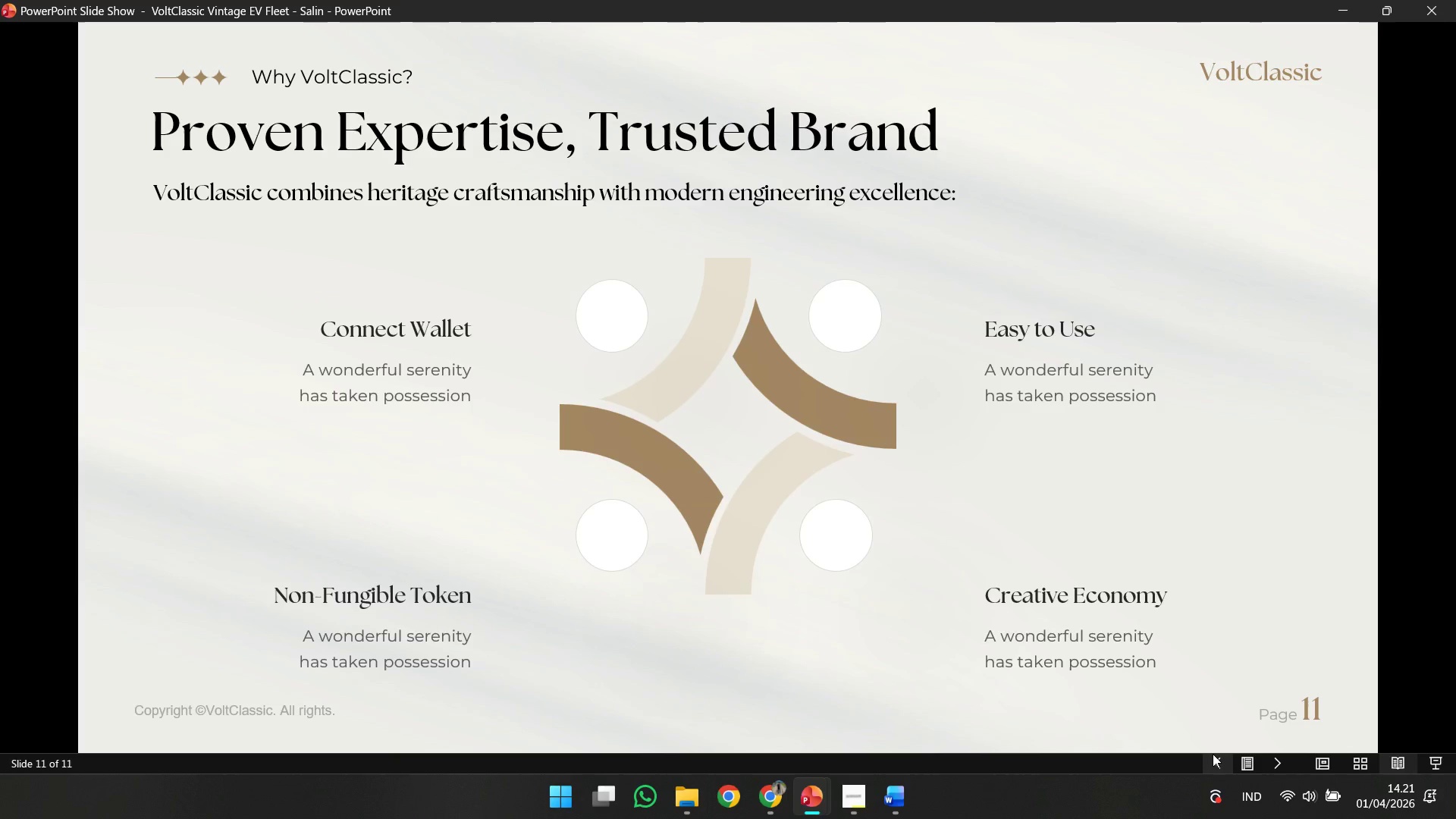 
key(ArrowLeft)
 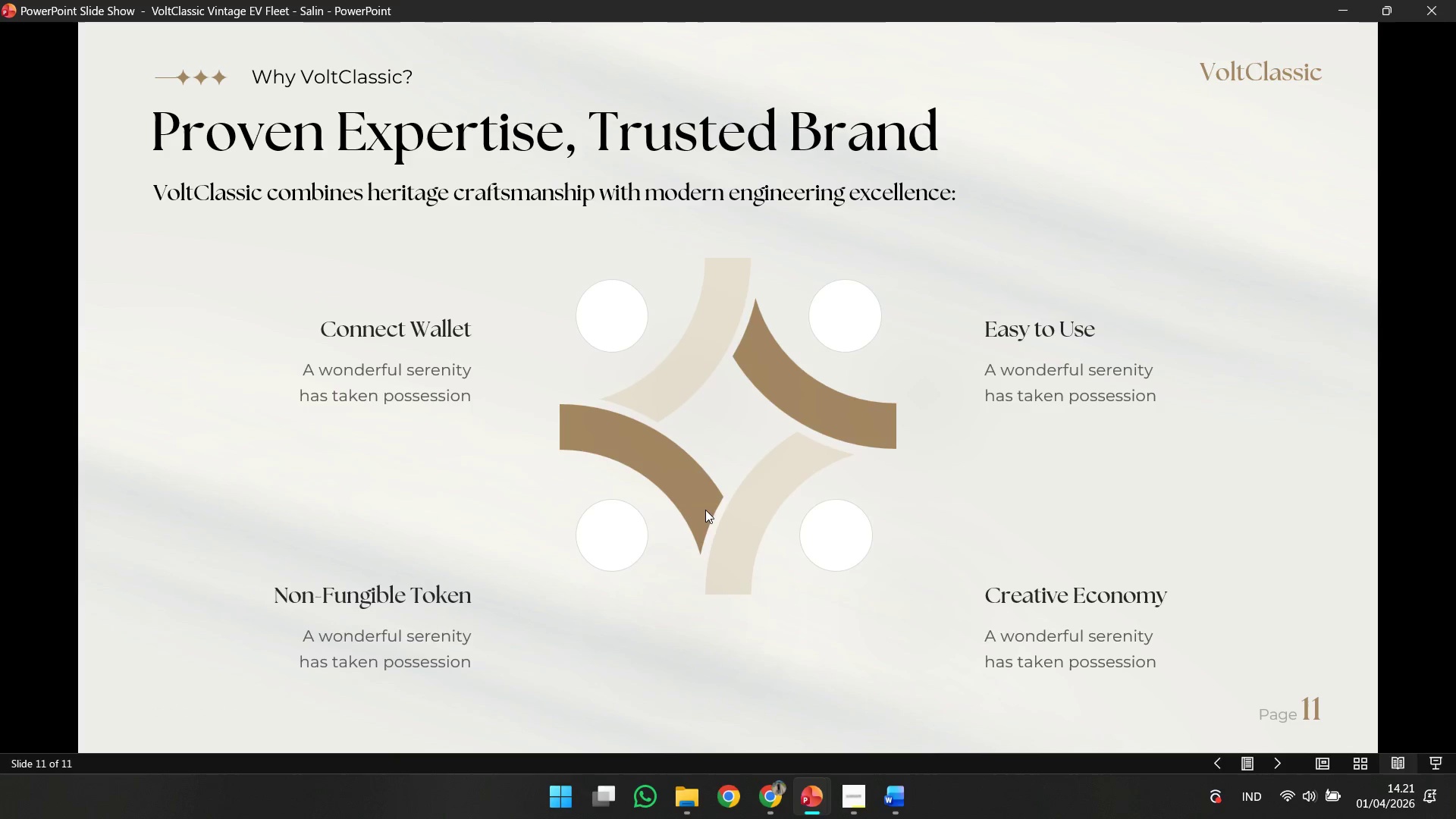 
key(Escape)
 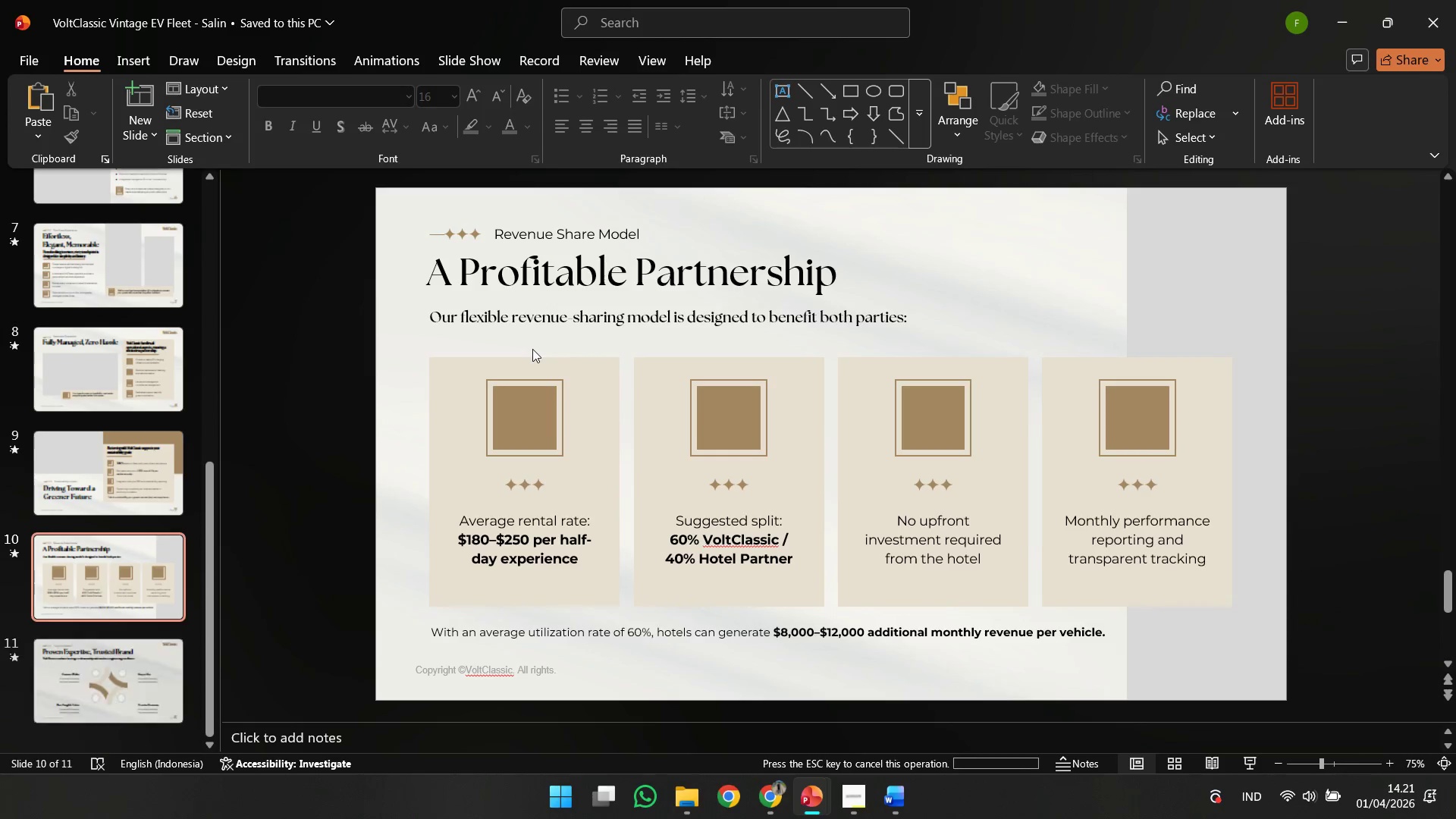 
left_click([534, 339])
 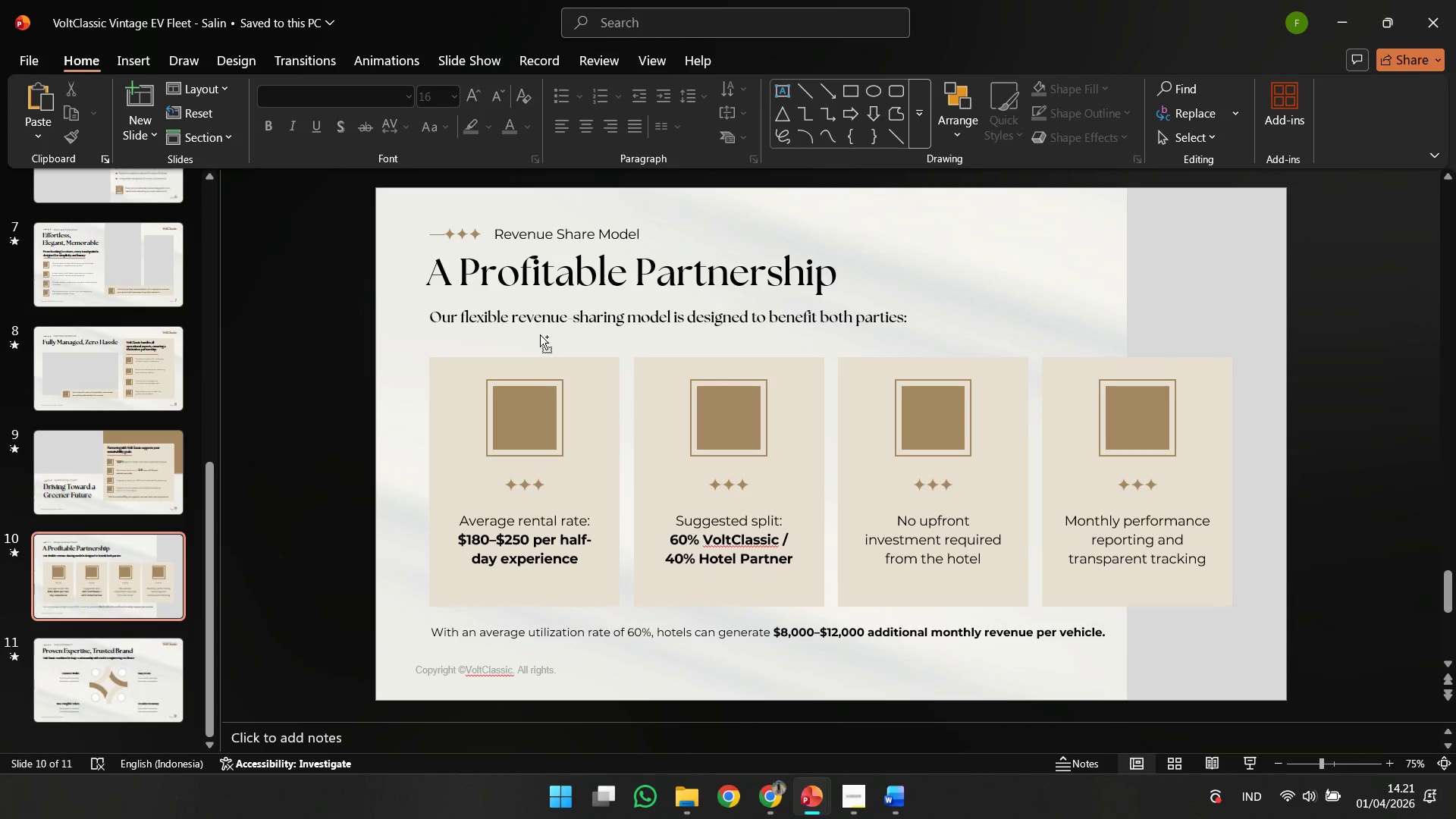 
key(Control+Z)
 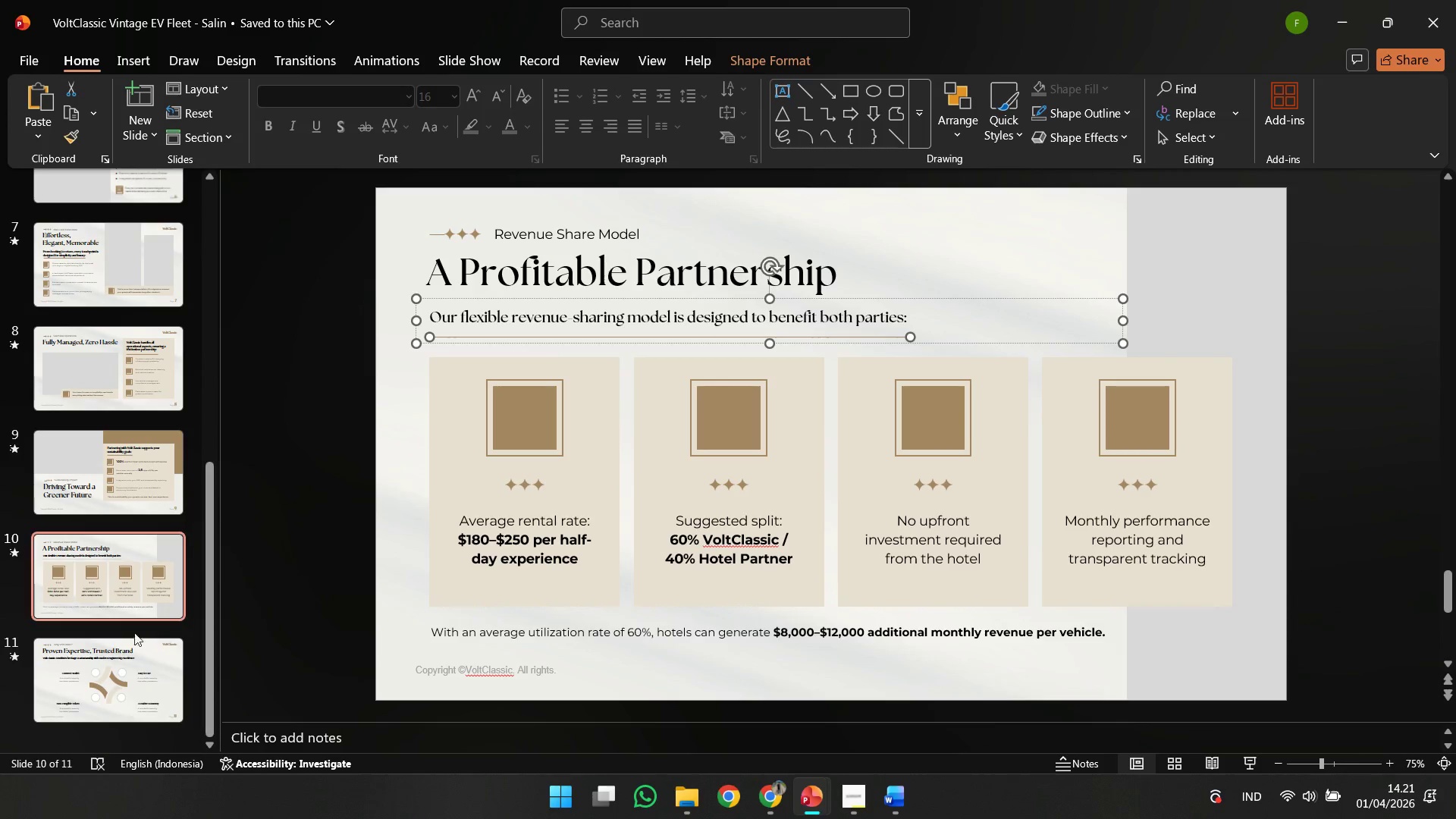 
left_click([110, 662])
 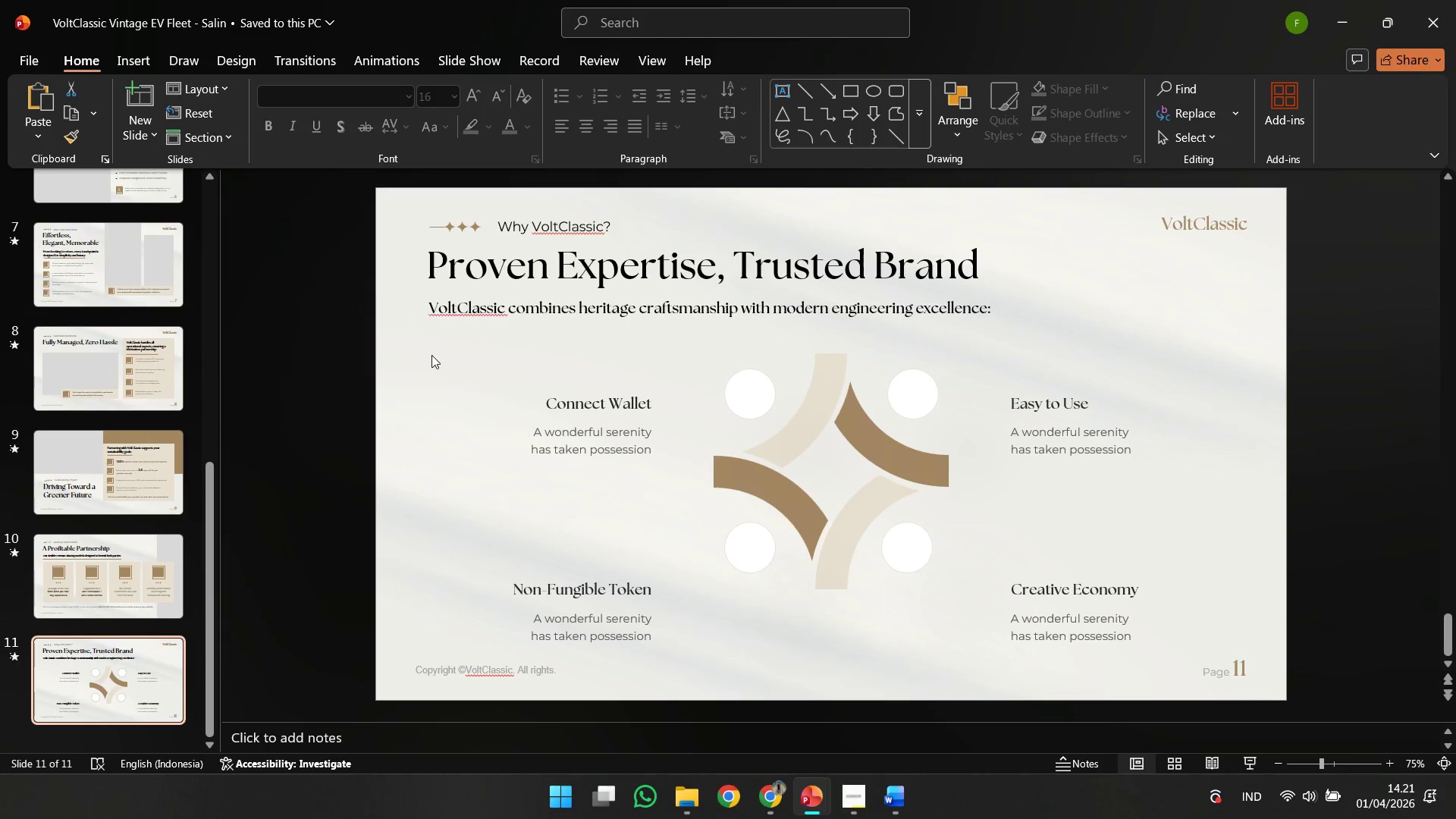 
left_click([667, 328])
 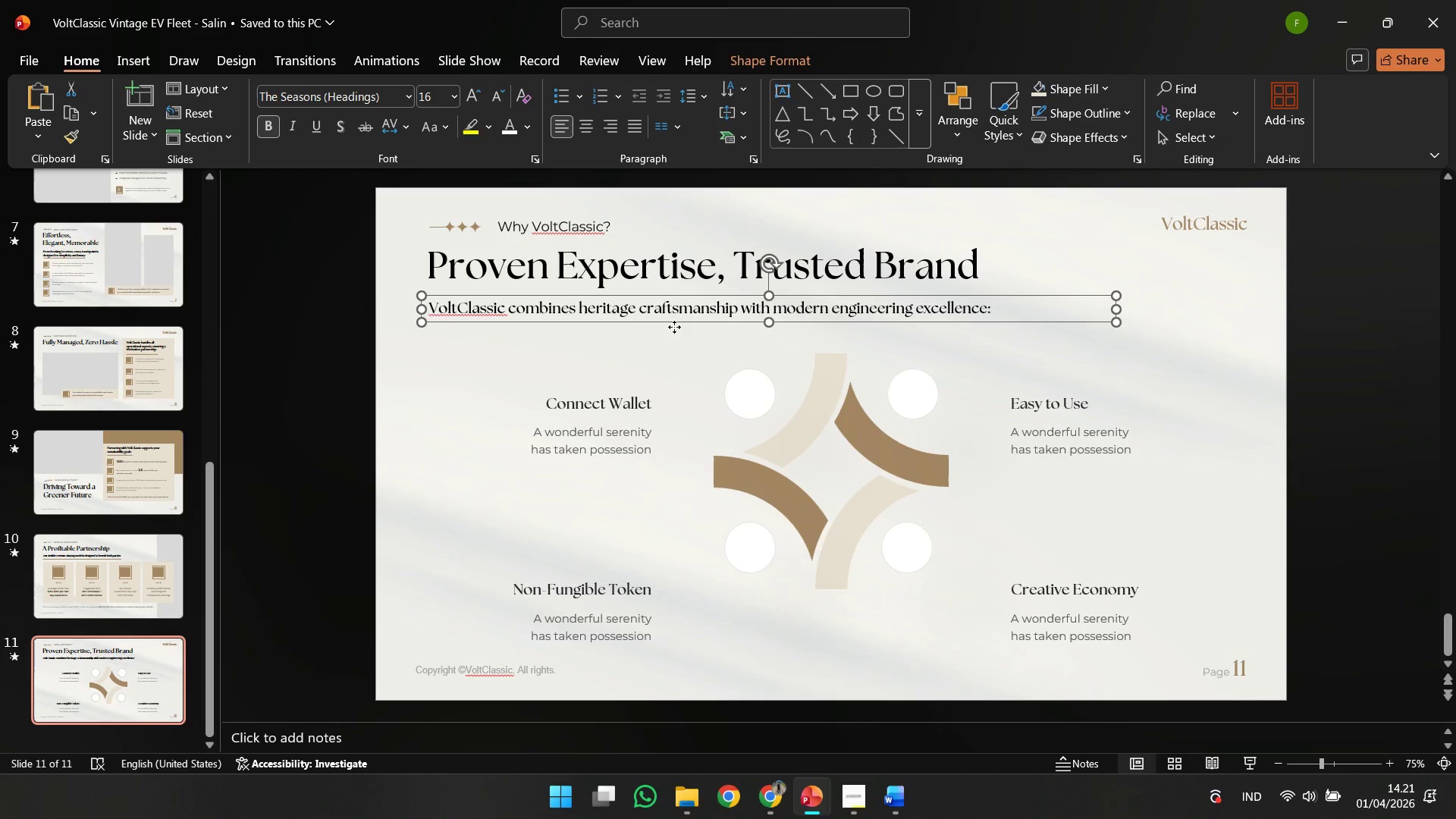 
left_click([674, 327])
 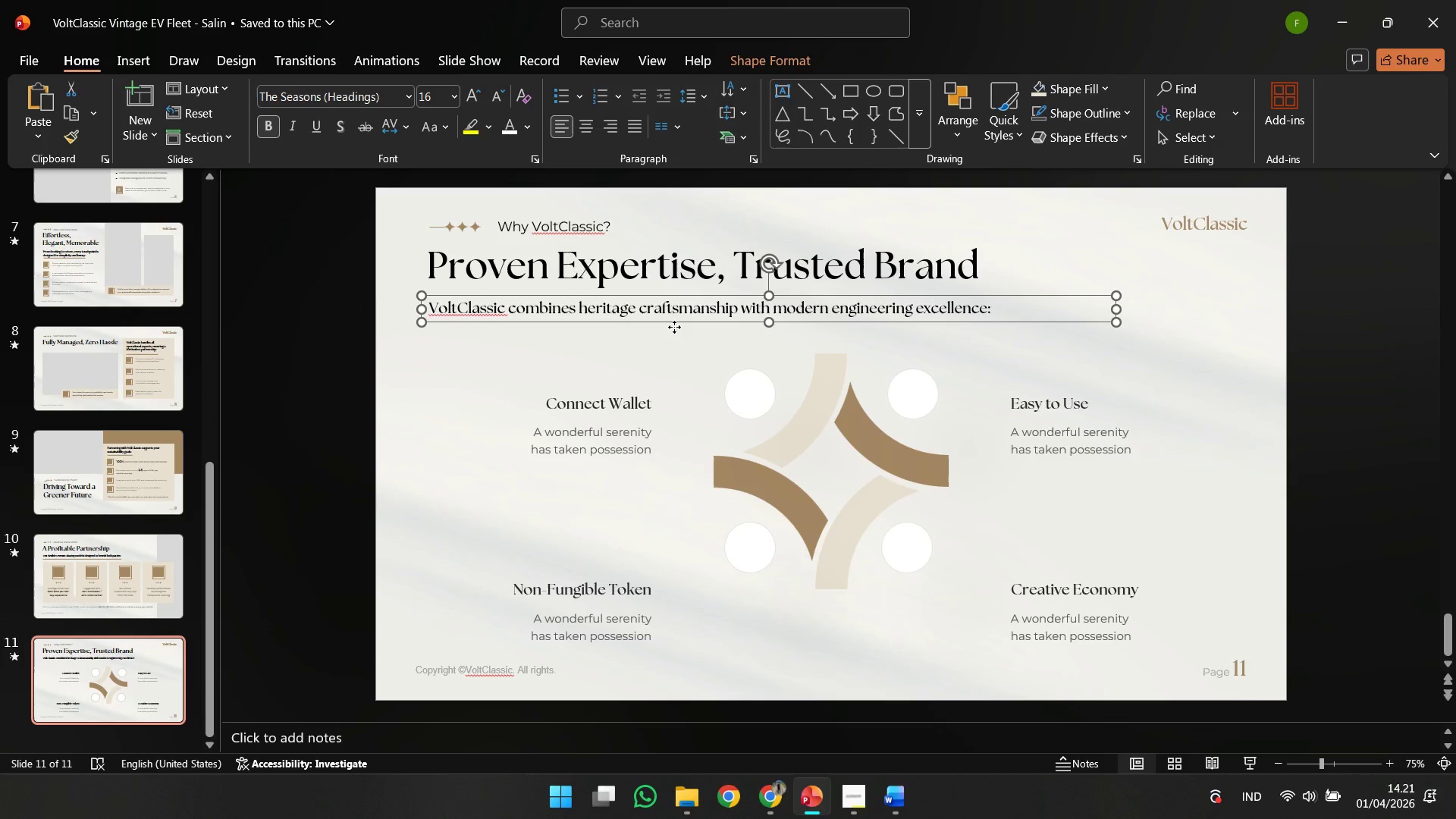 
hold_key(key=ShiftLeft, duration=0.36)
 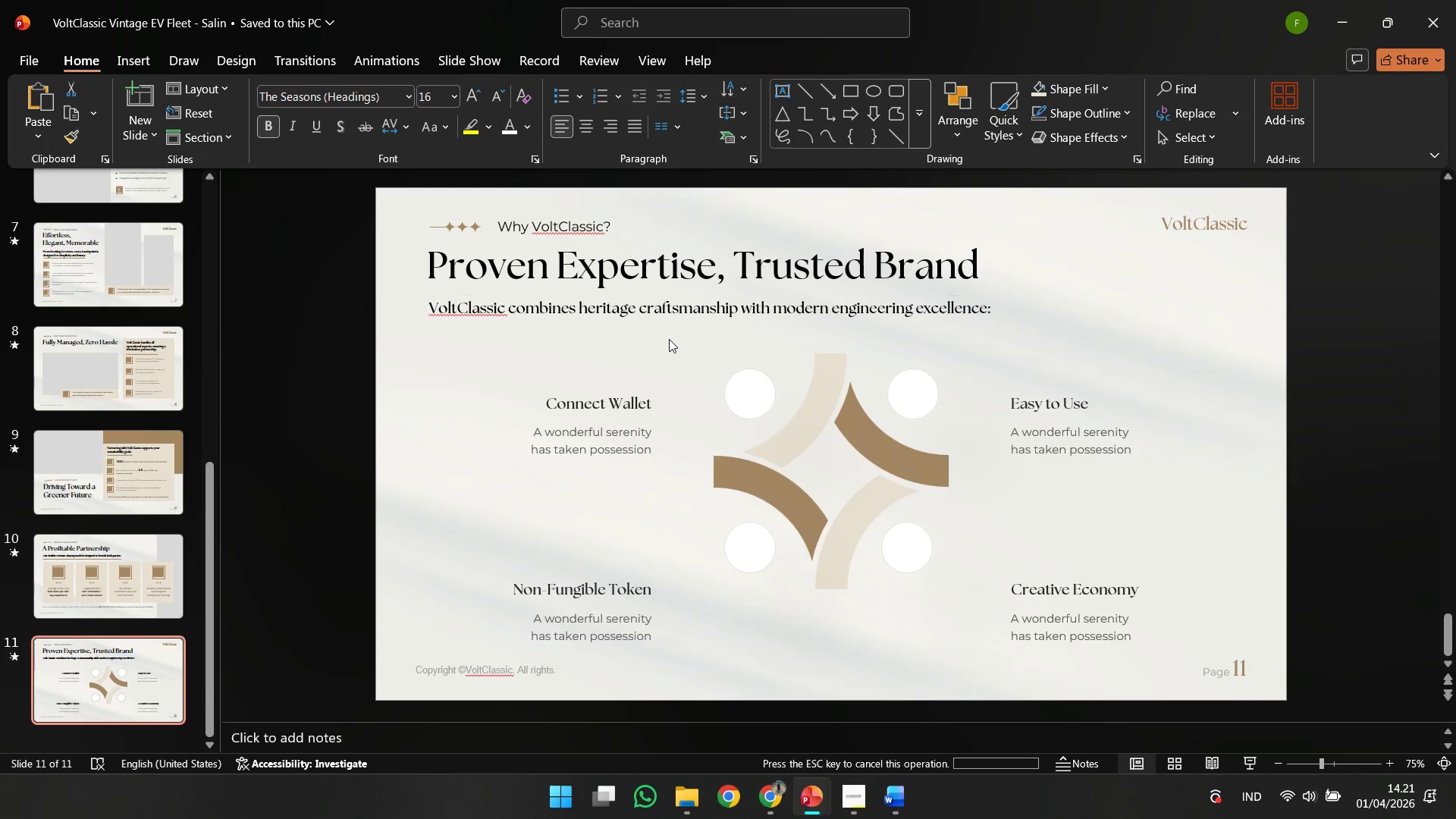 
left_click([669, 339])
 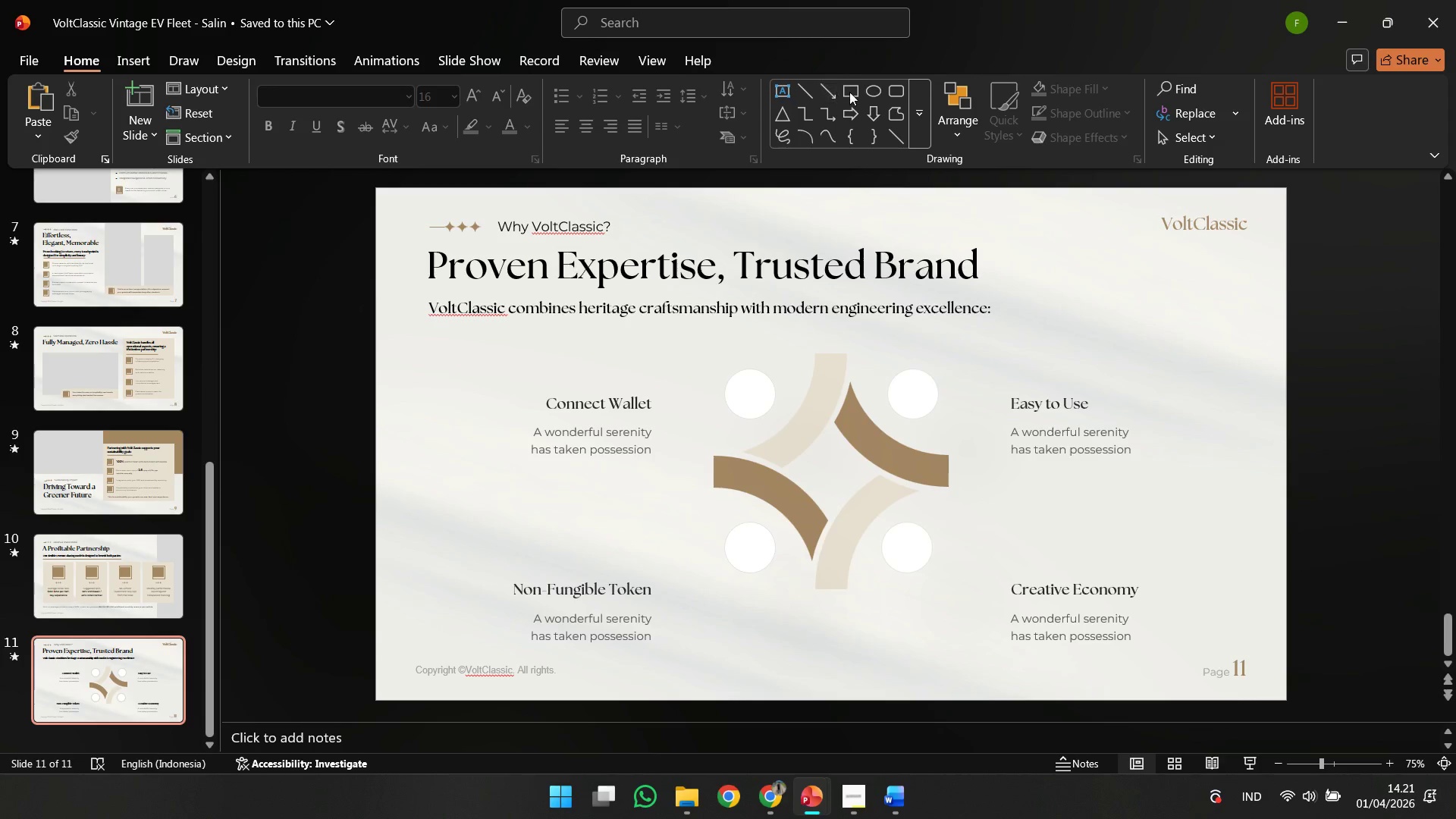 
left_click([851, 91])
 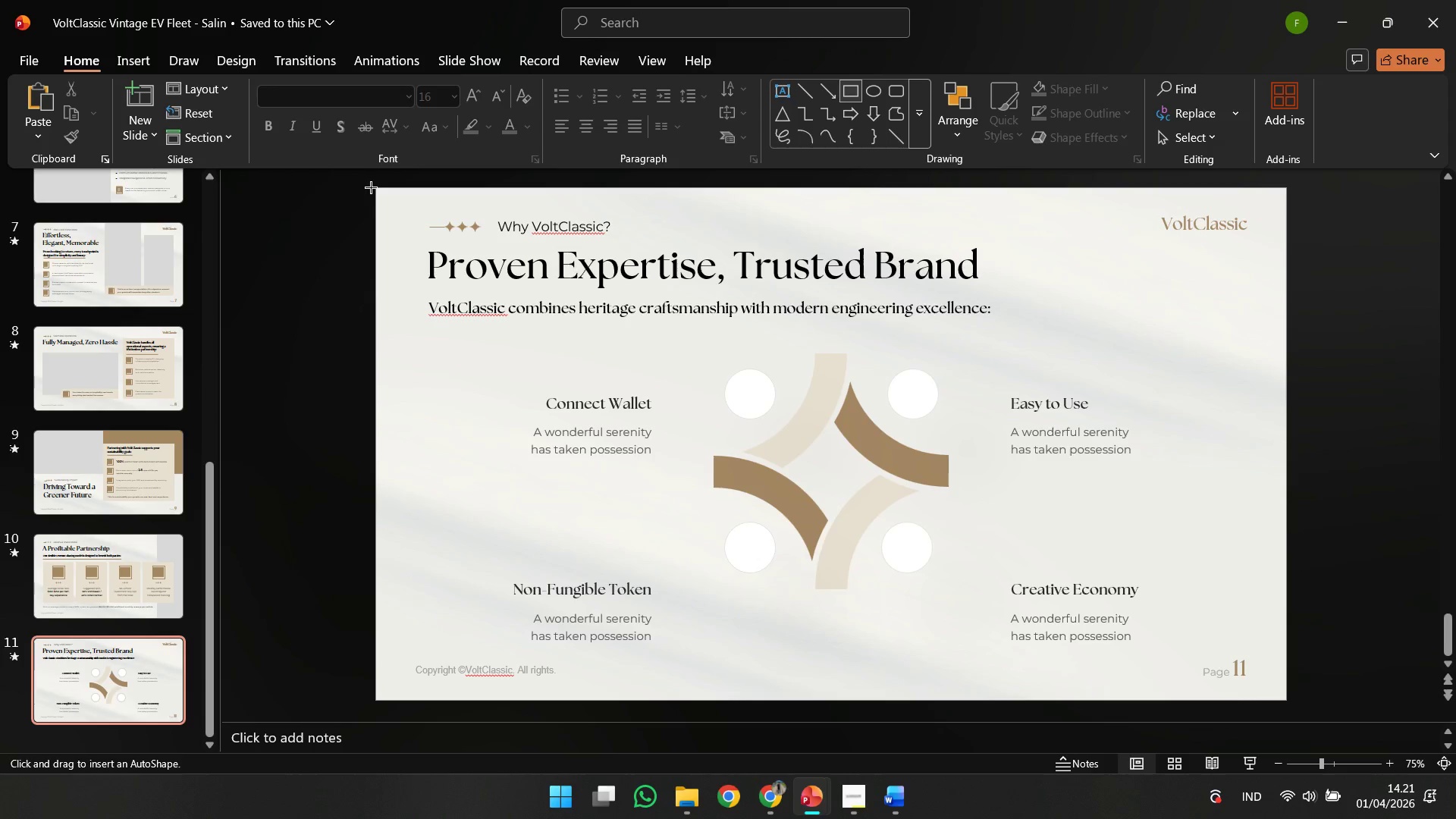 
left_click_drag(start_coordinate=[371, 187], to_coordinate=[1284, 337])
 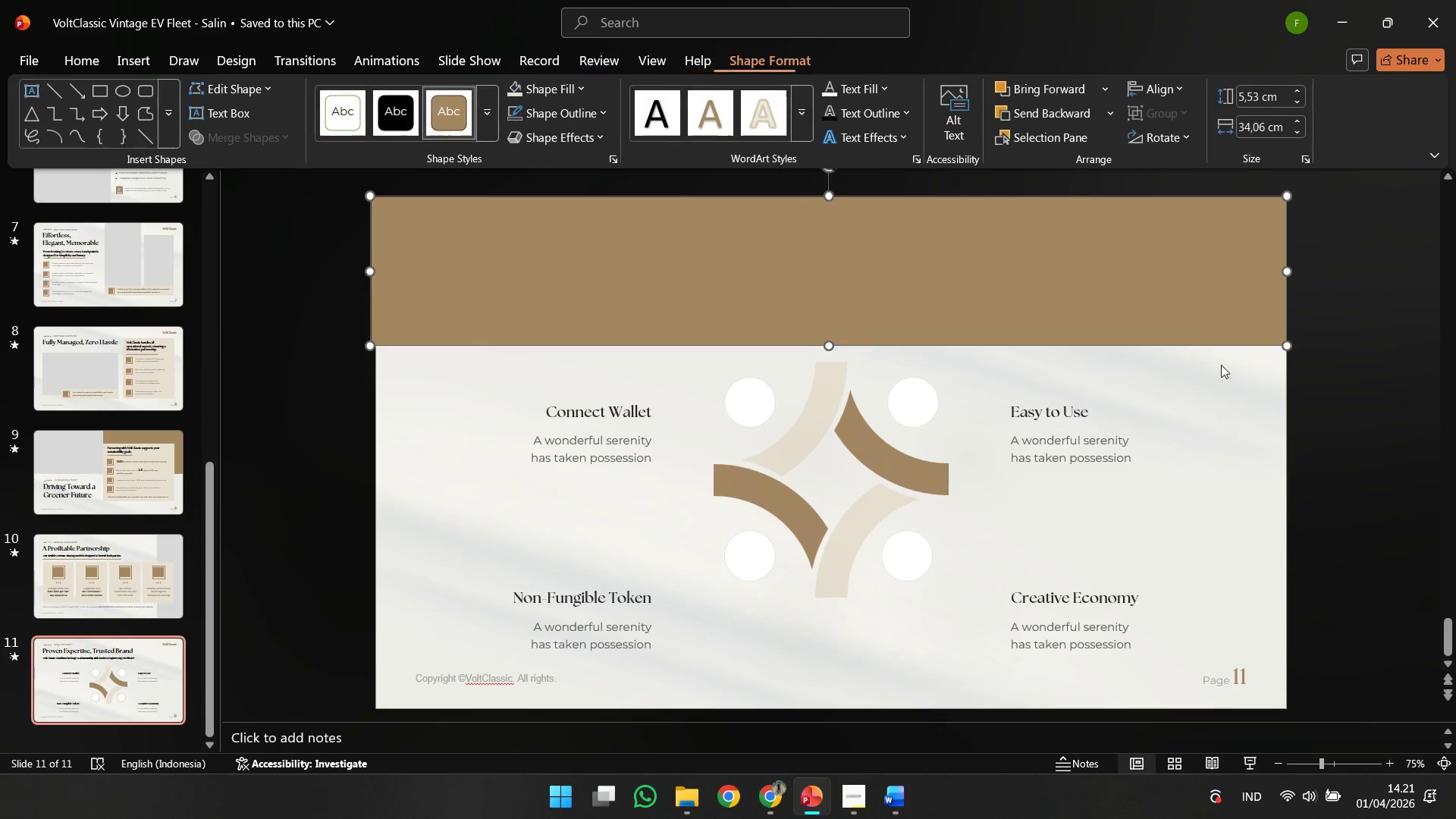 
left_click([1221, 365])
 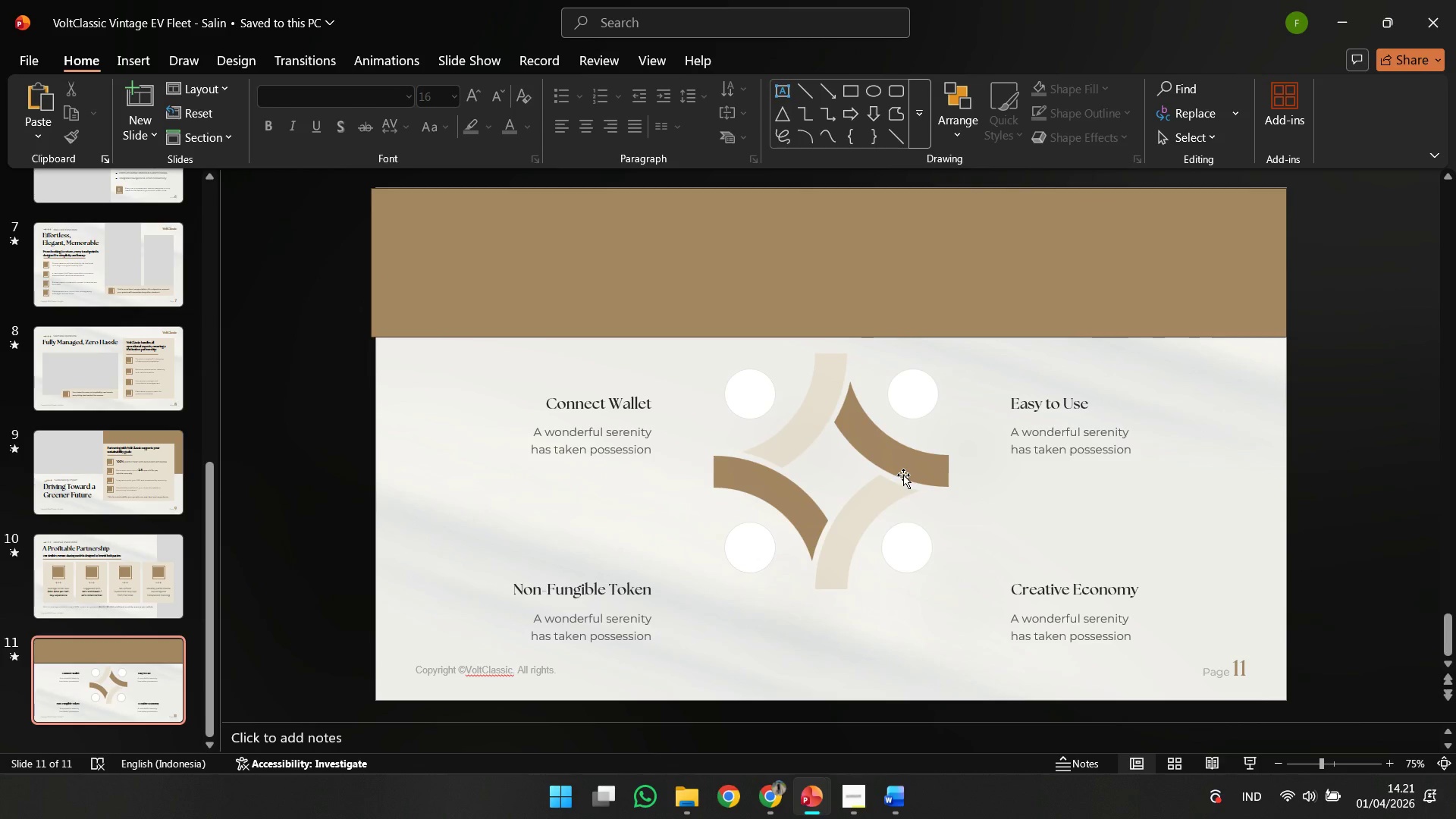 
left_click([903, 475])
 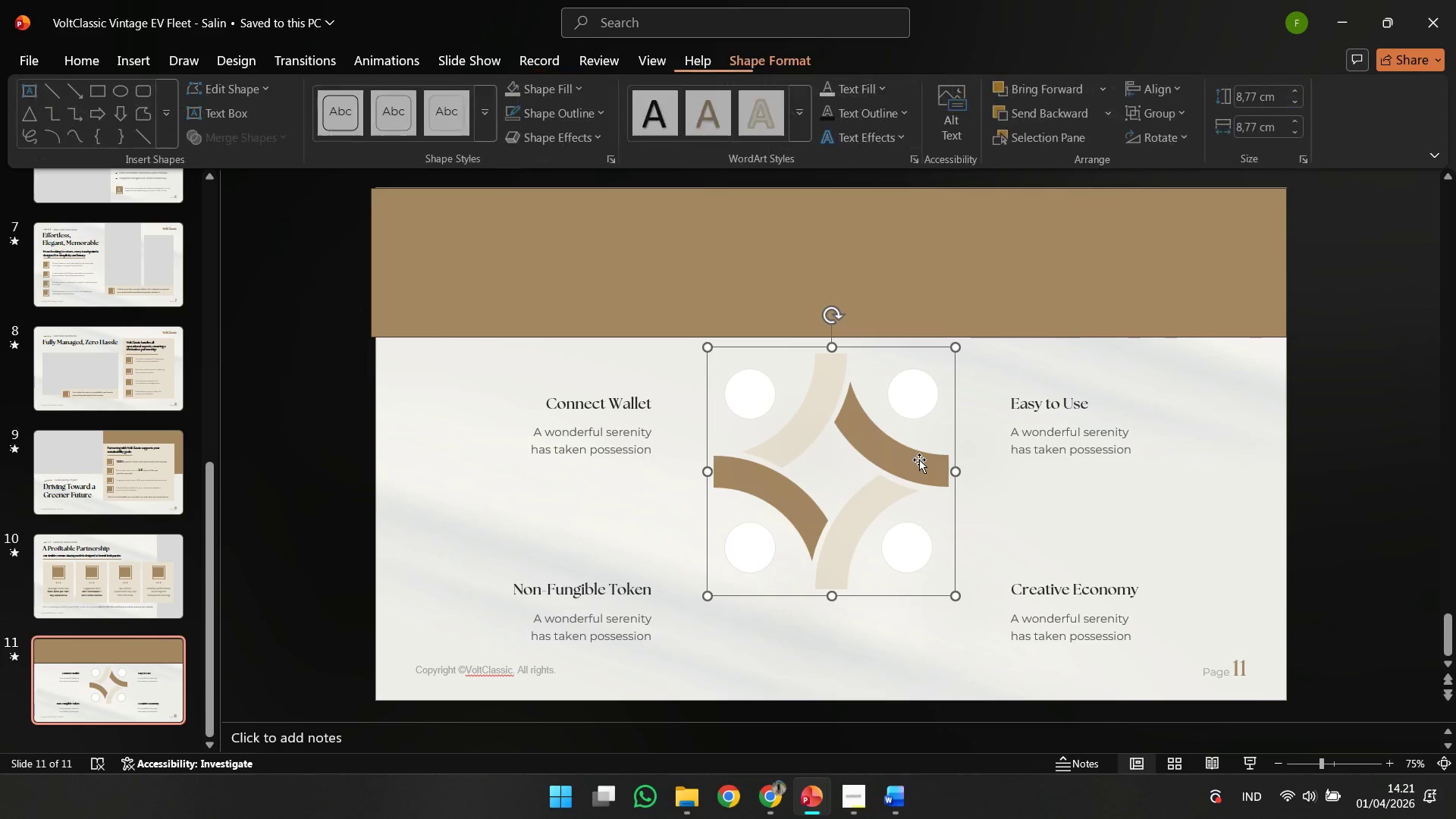 
hold_key(key=ShiftLeft, duration=3.28)
left_click_drag(start_coordinate=[919, 460], to_coordinate=[919, 469])
 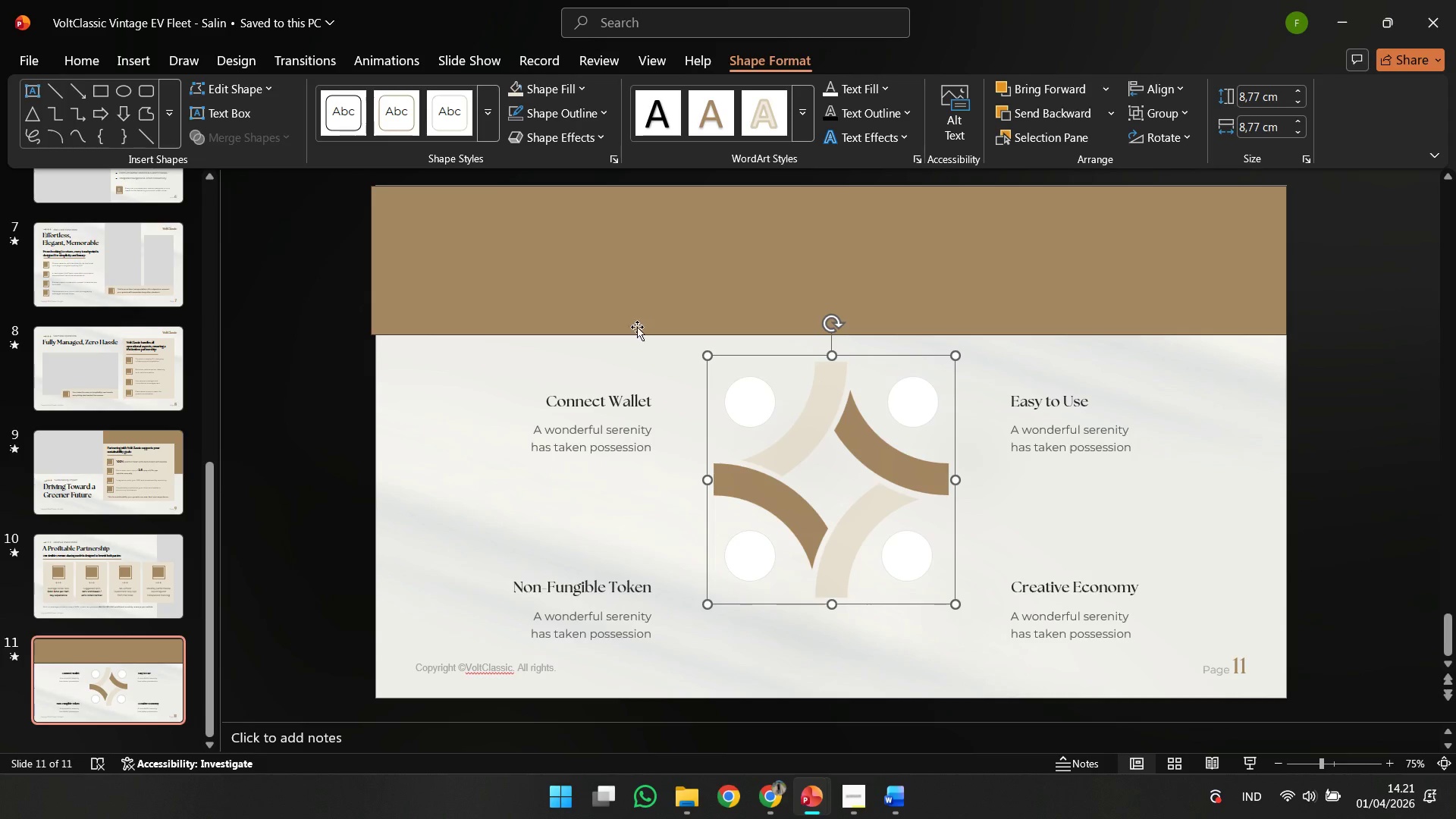 
left_click([439, 285])
 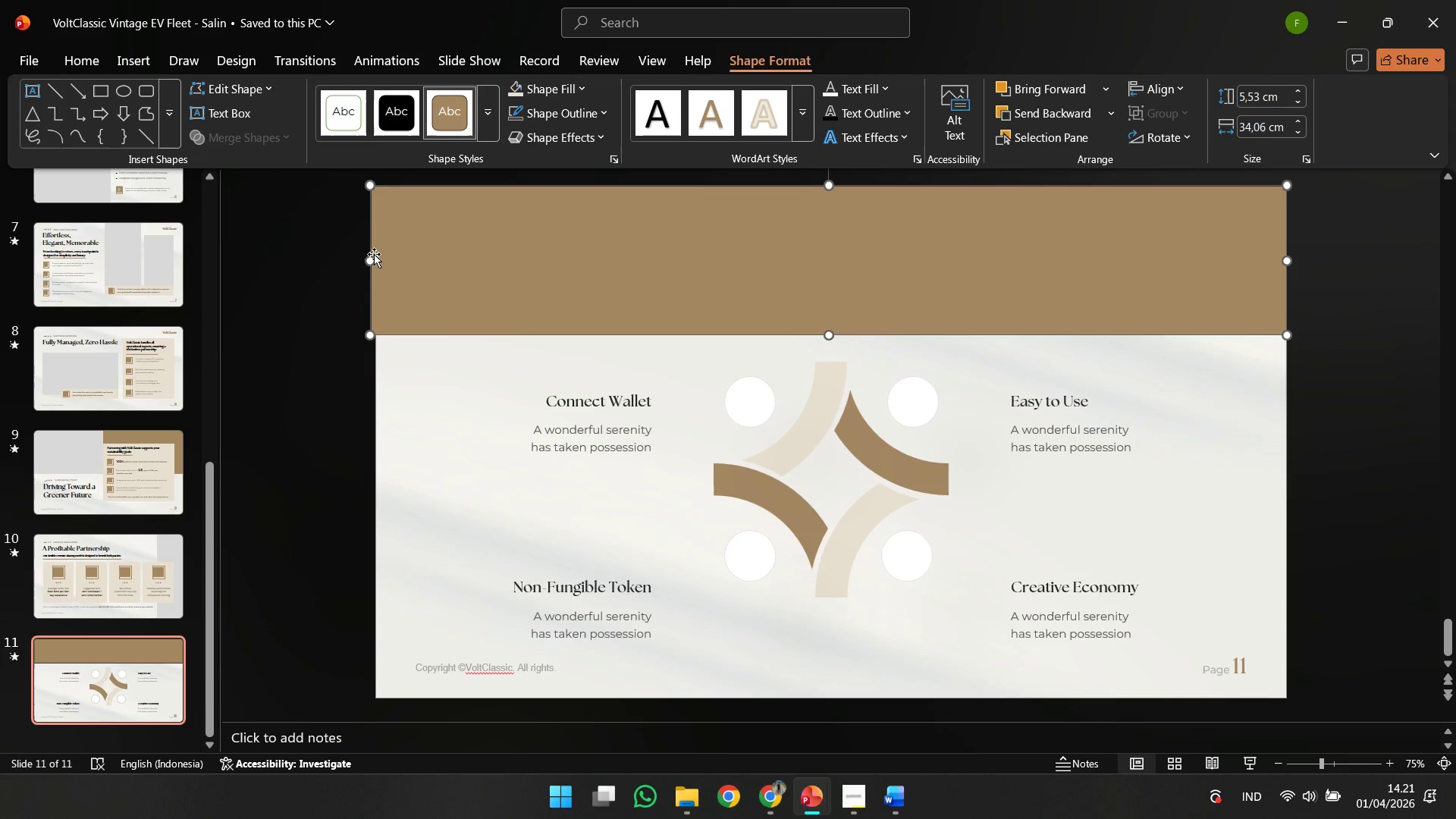 
left_click([373, 254])
 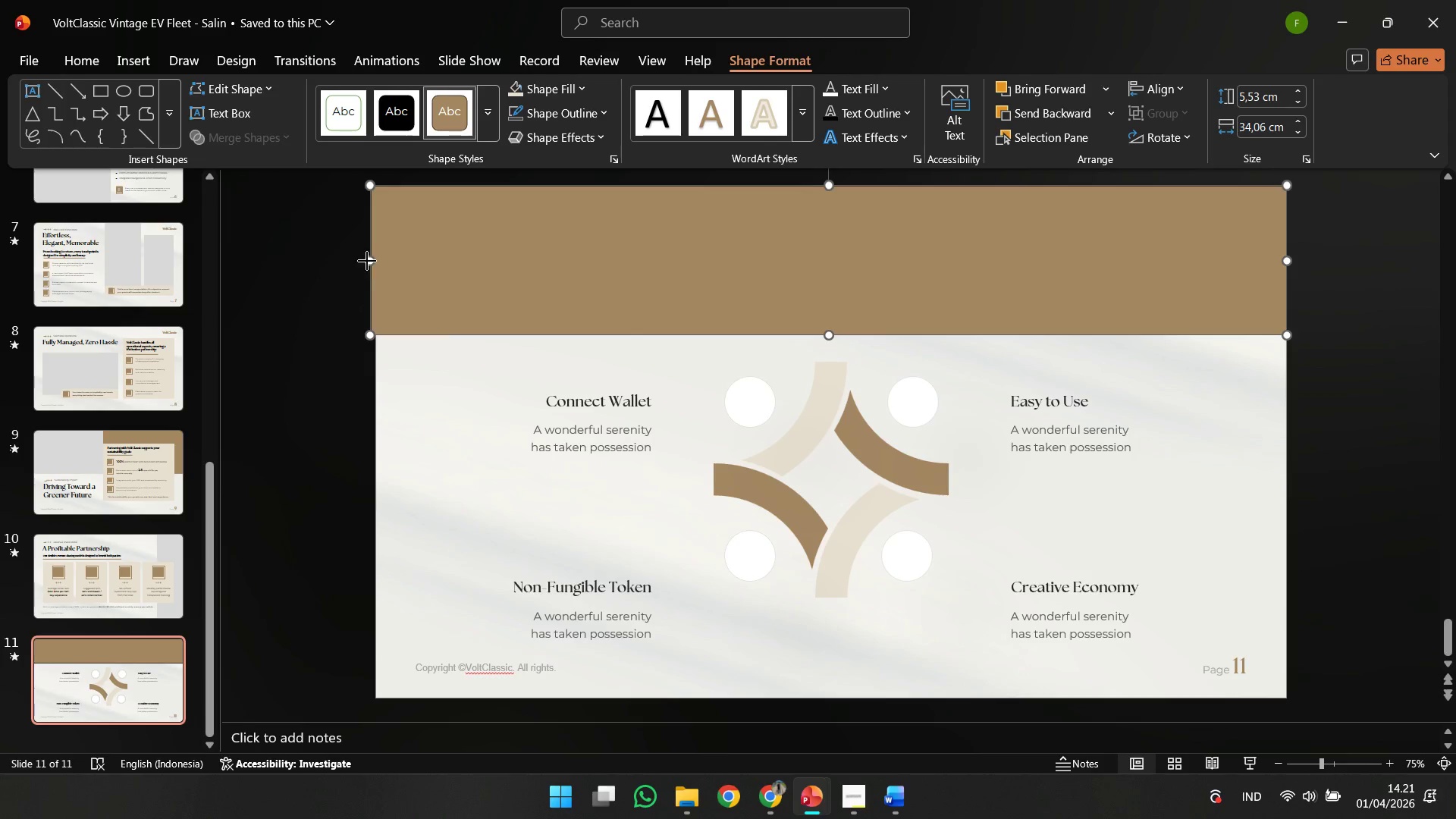 
left_click_drag(start_coordinate=[367, 261], to_coordinate=[376, 265])
 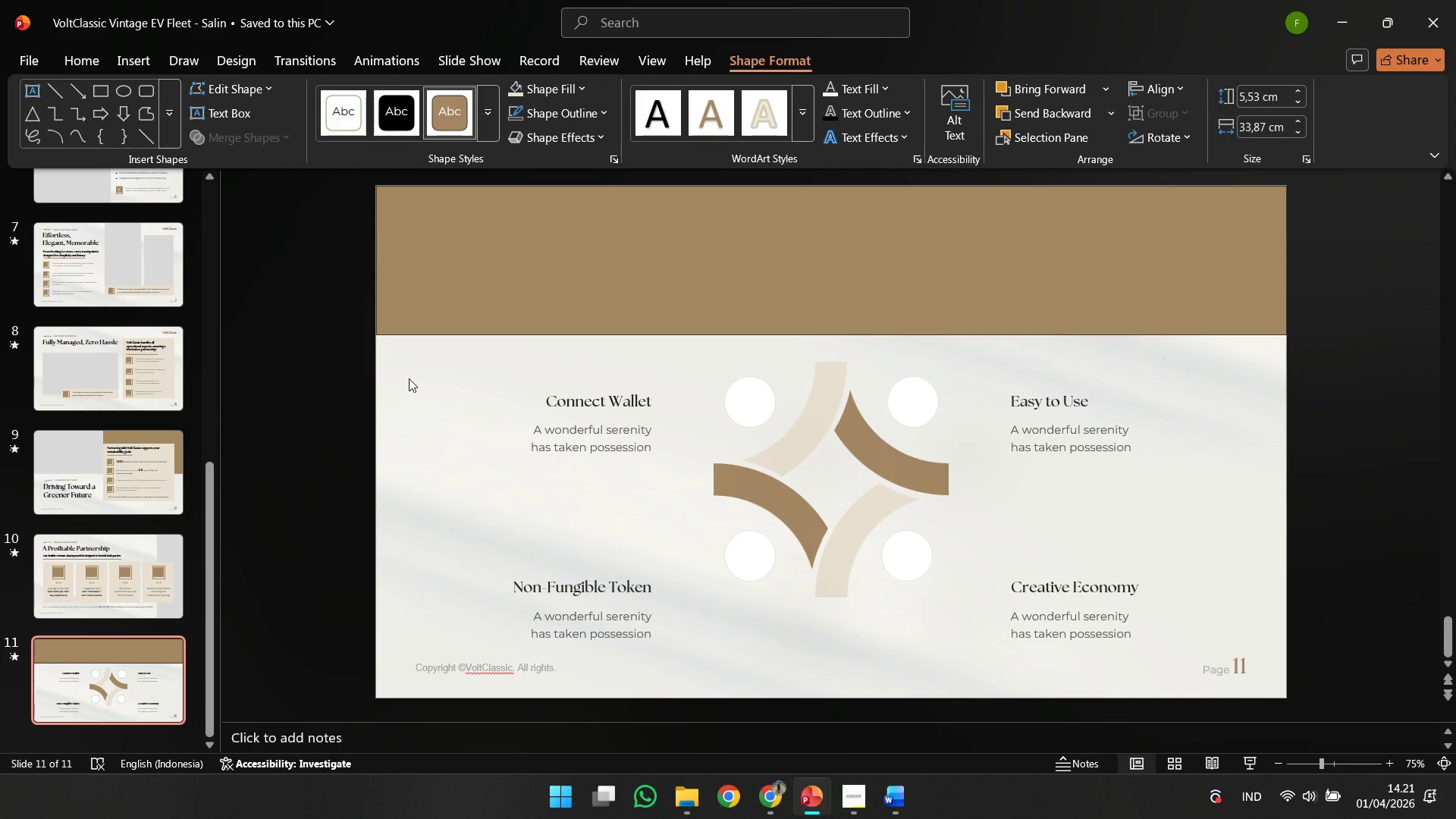 
left_click([409, 378])
 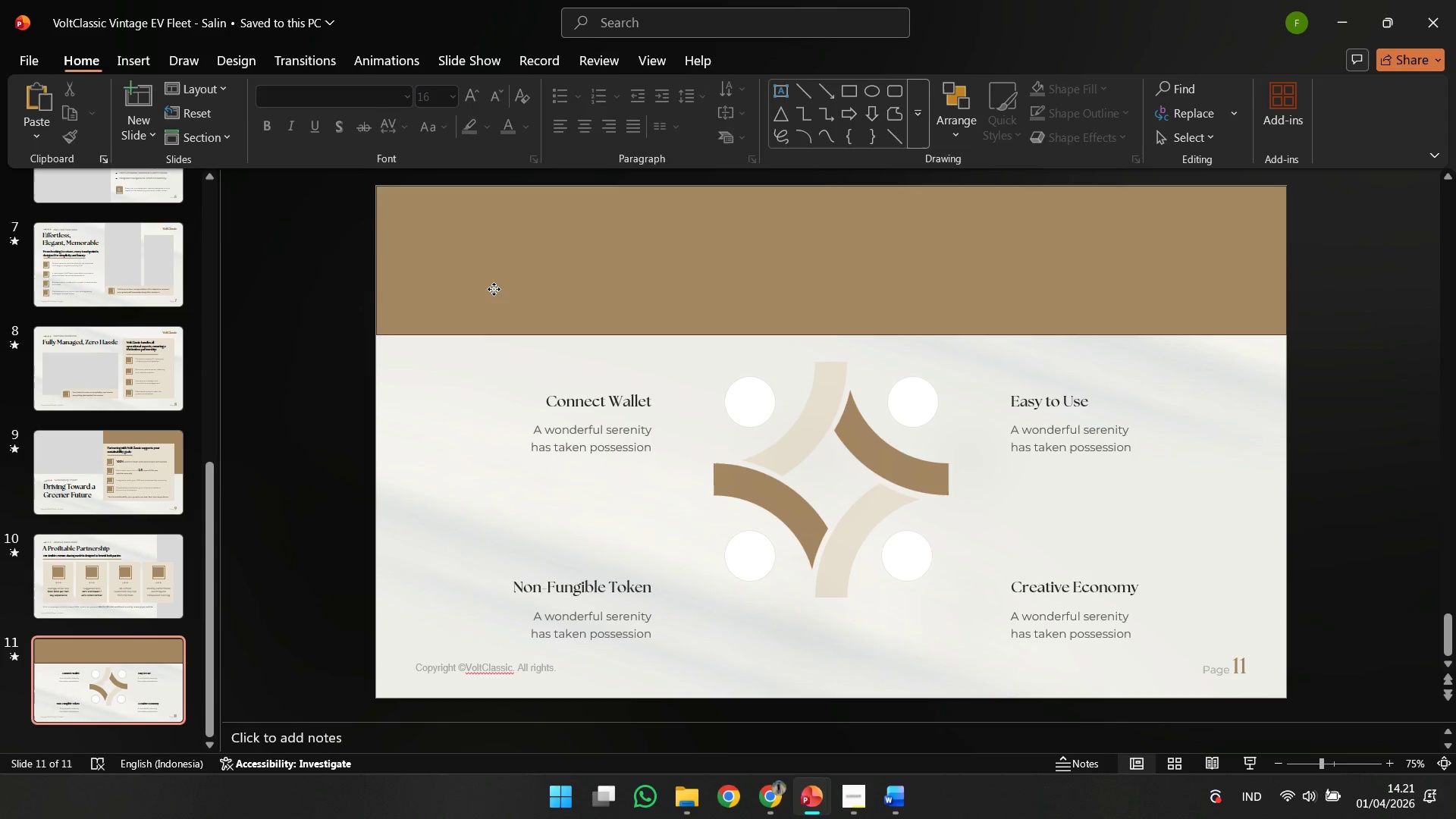 
right_click([494, 289])
 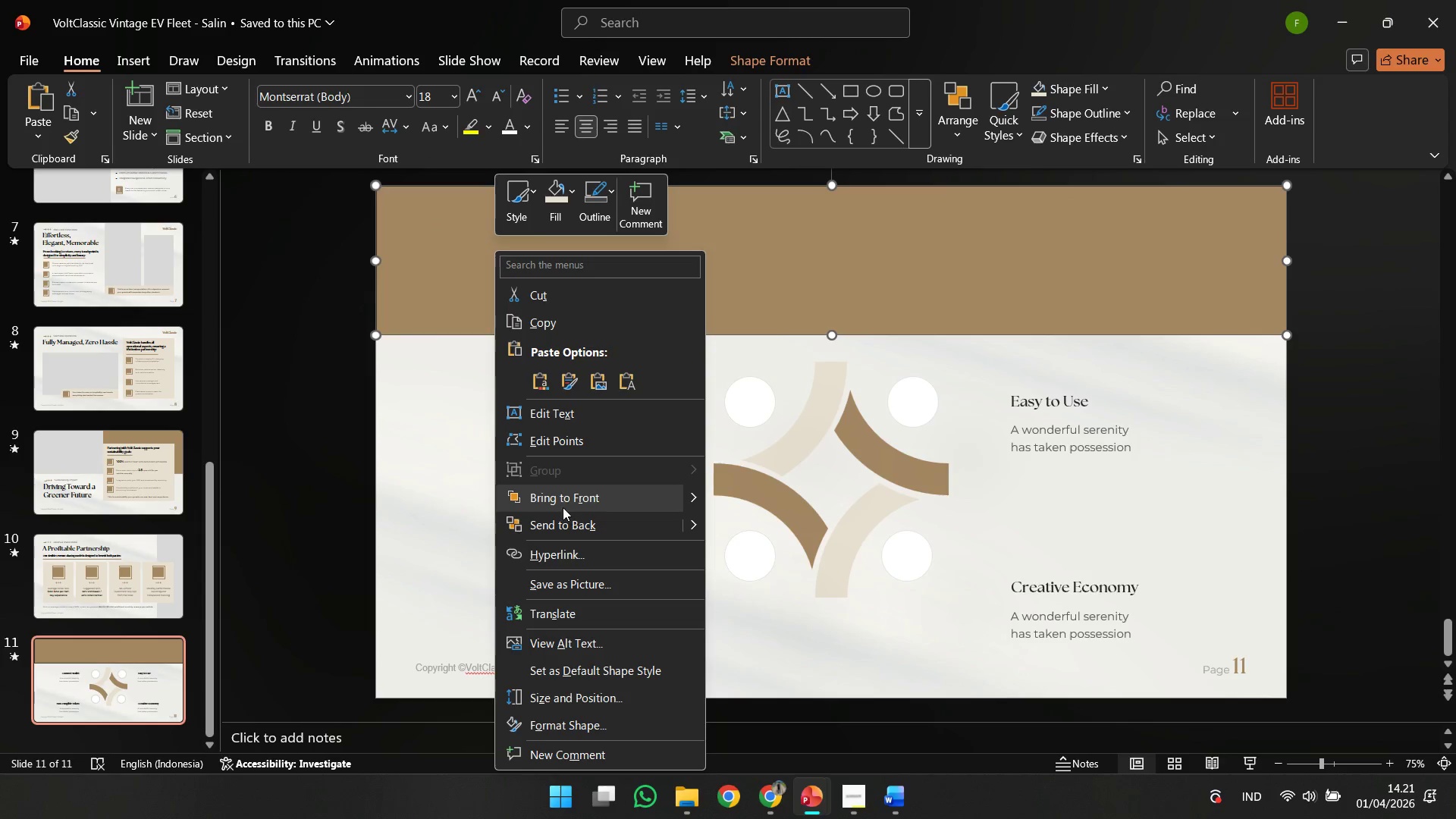 
left_click([563, 513])
 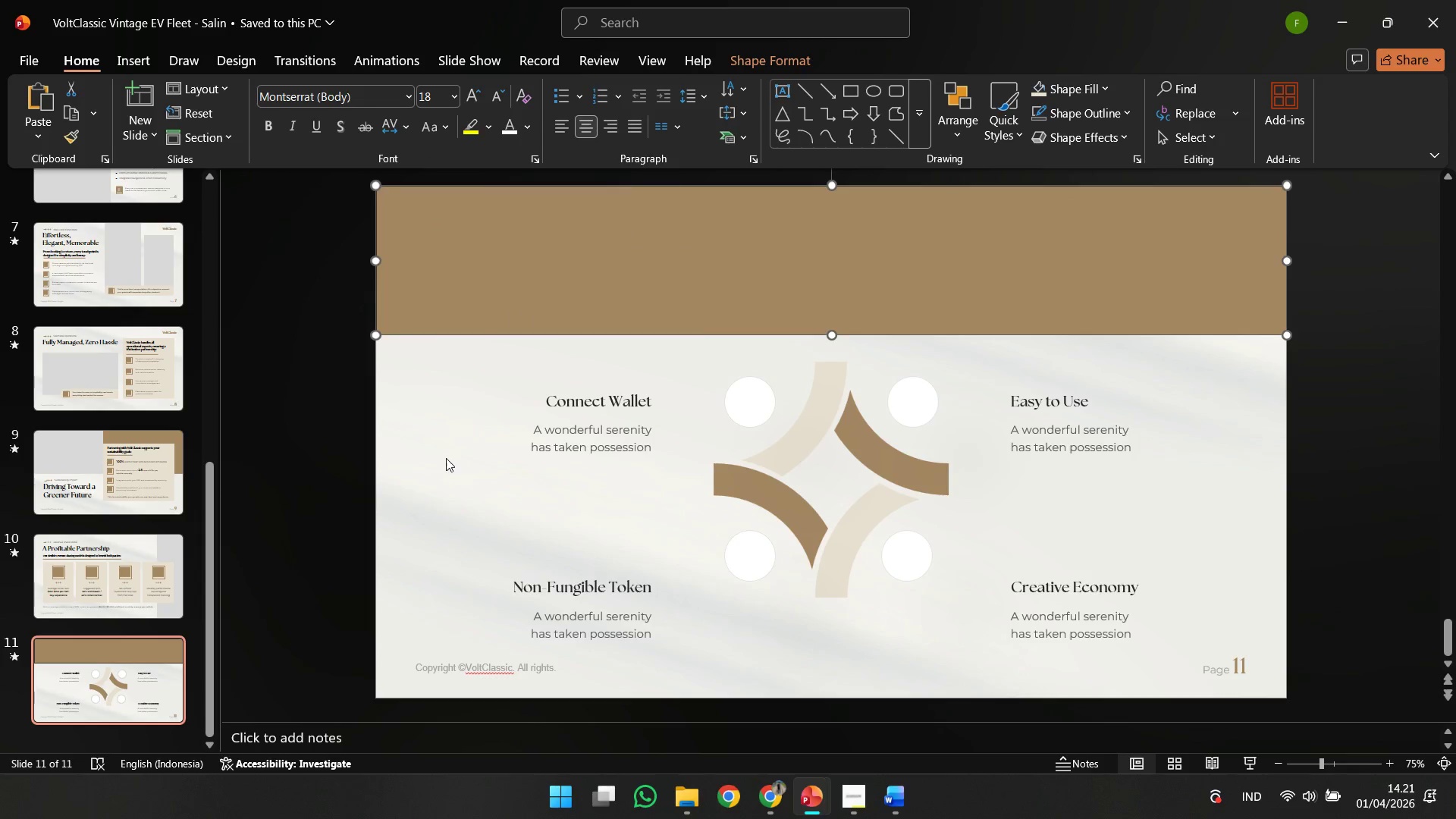 
left_click([446, 458])
 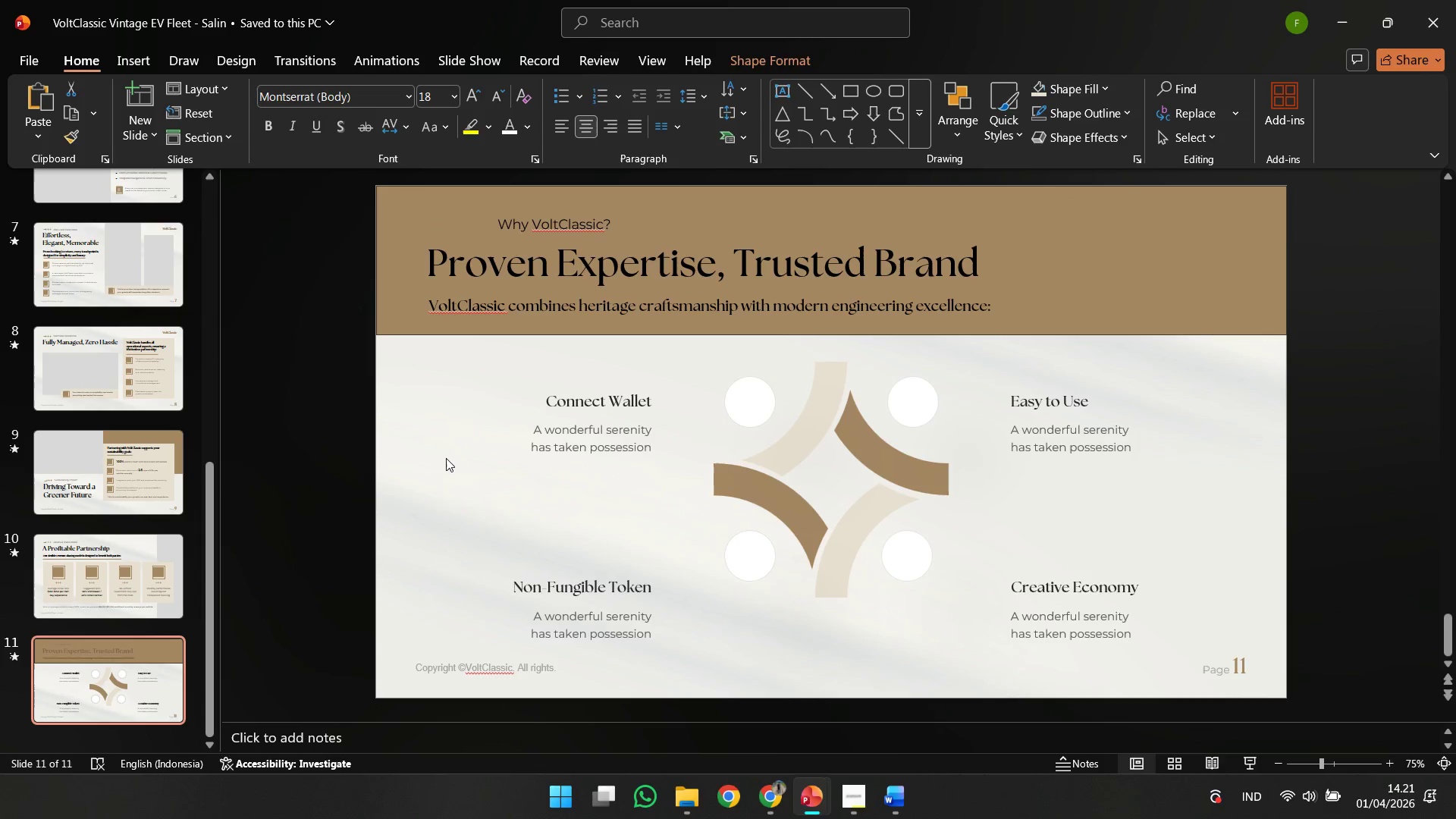 
hold_key(key=ControlLeft, duration=1.42)
scroll: coordinate [446, 458], scroll_direction: down, amount: 2.0
 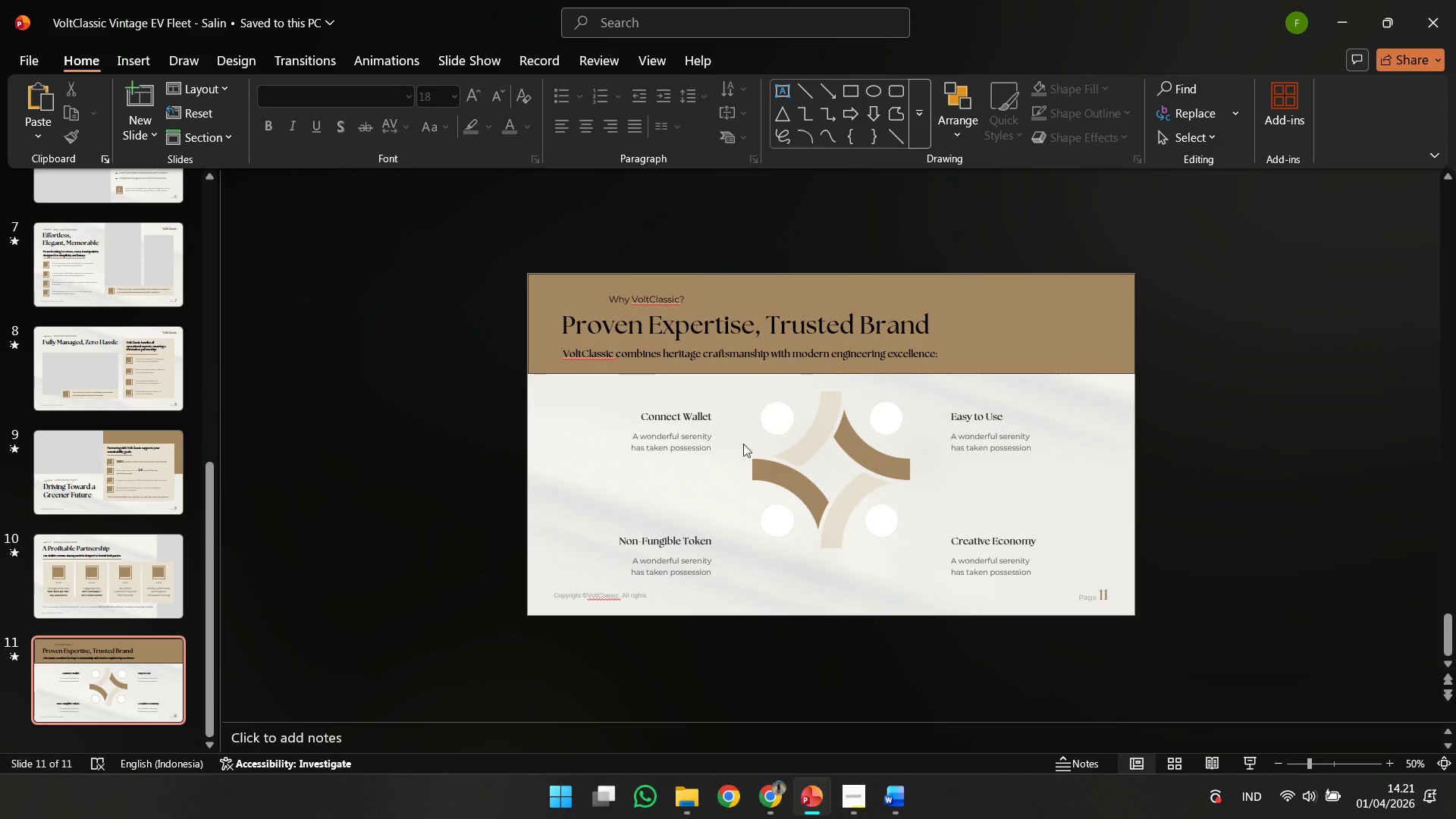 
left_click([791, 472])
 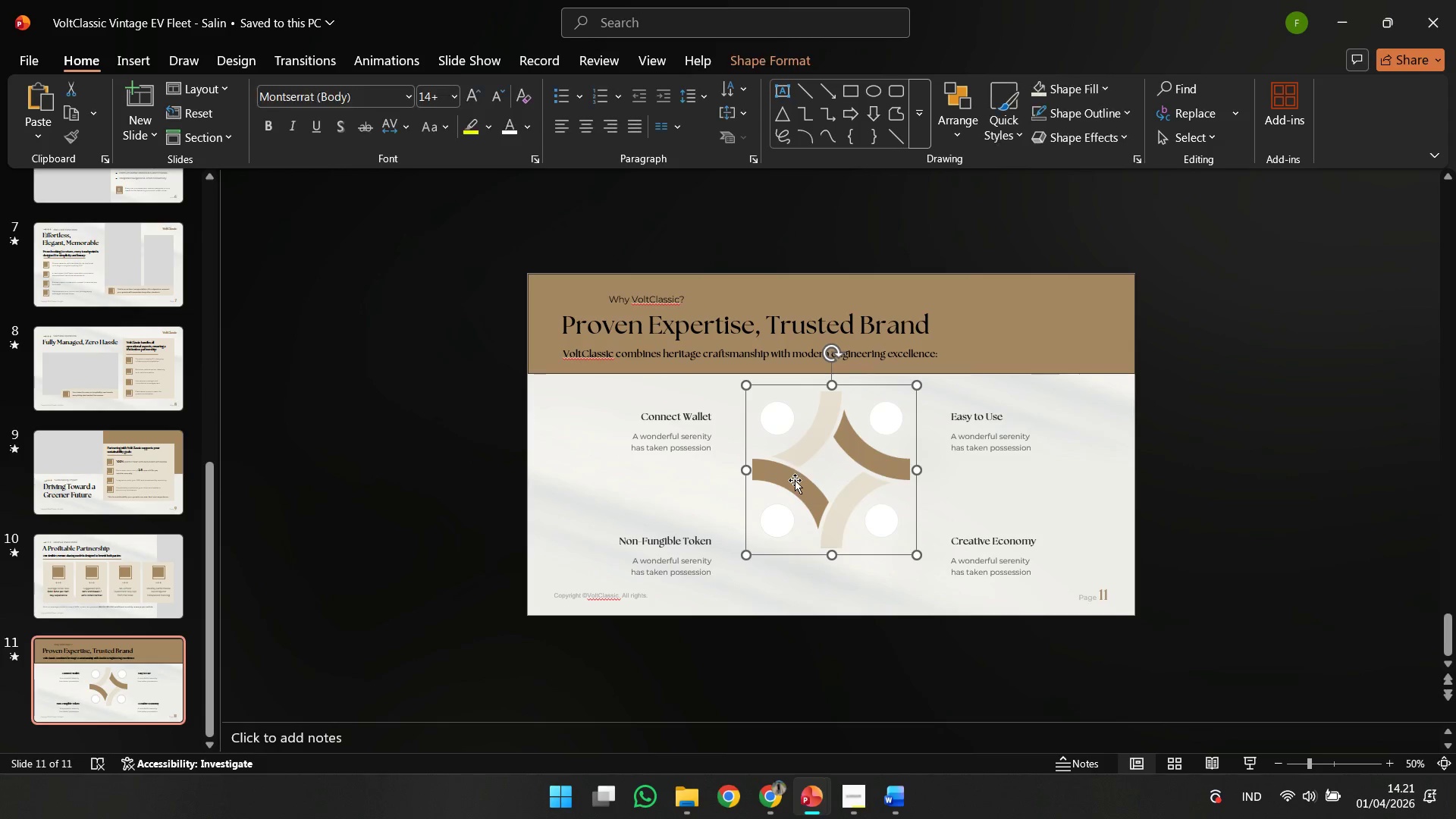 
hold_key(key=ShiftLeft, duration=1.01)
left_click_drag(start_coordinate=[795, 480], to_coordinate=[795, 486])
 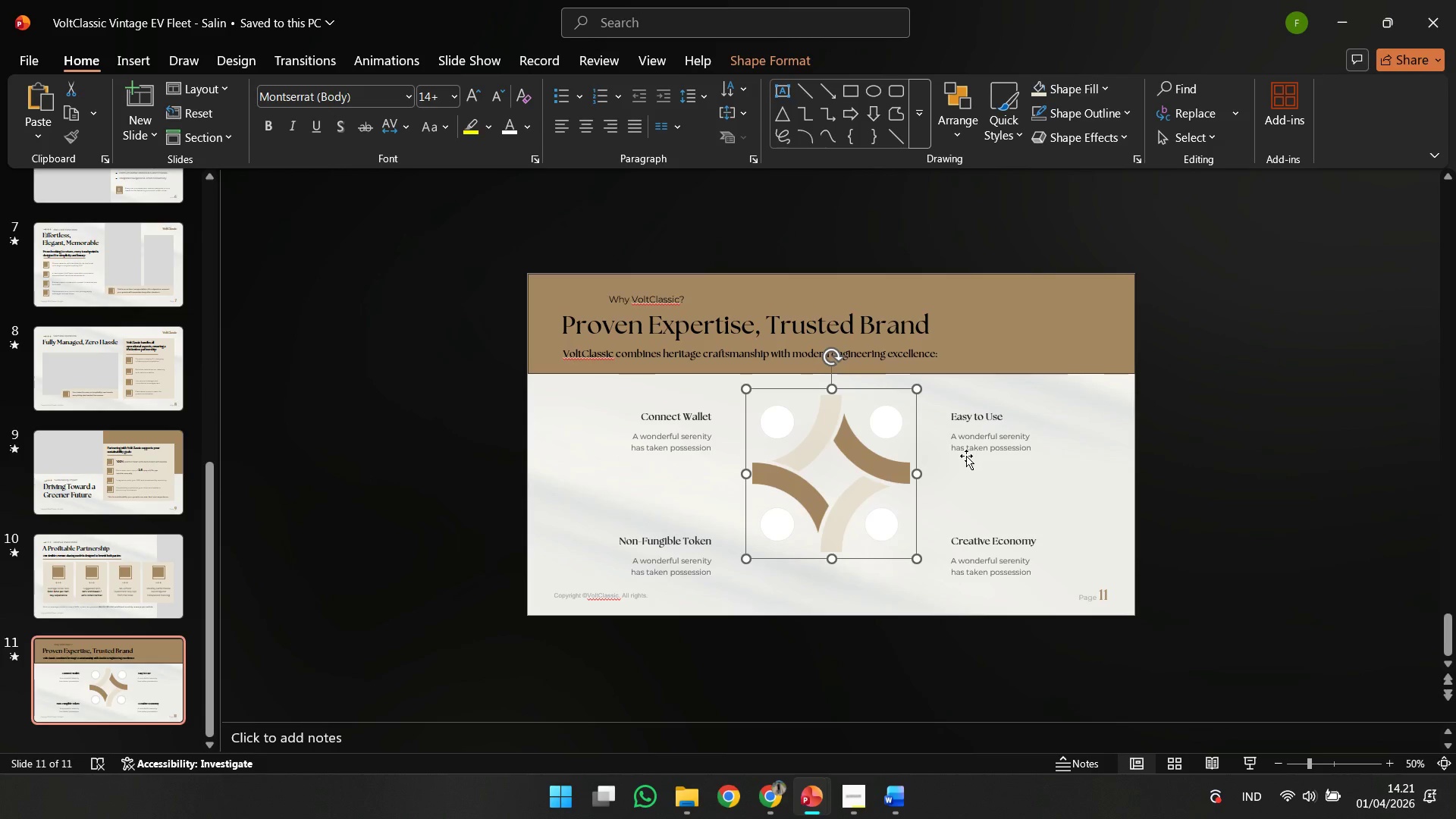 
left_click([966, 456])
 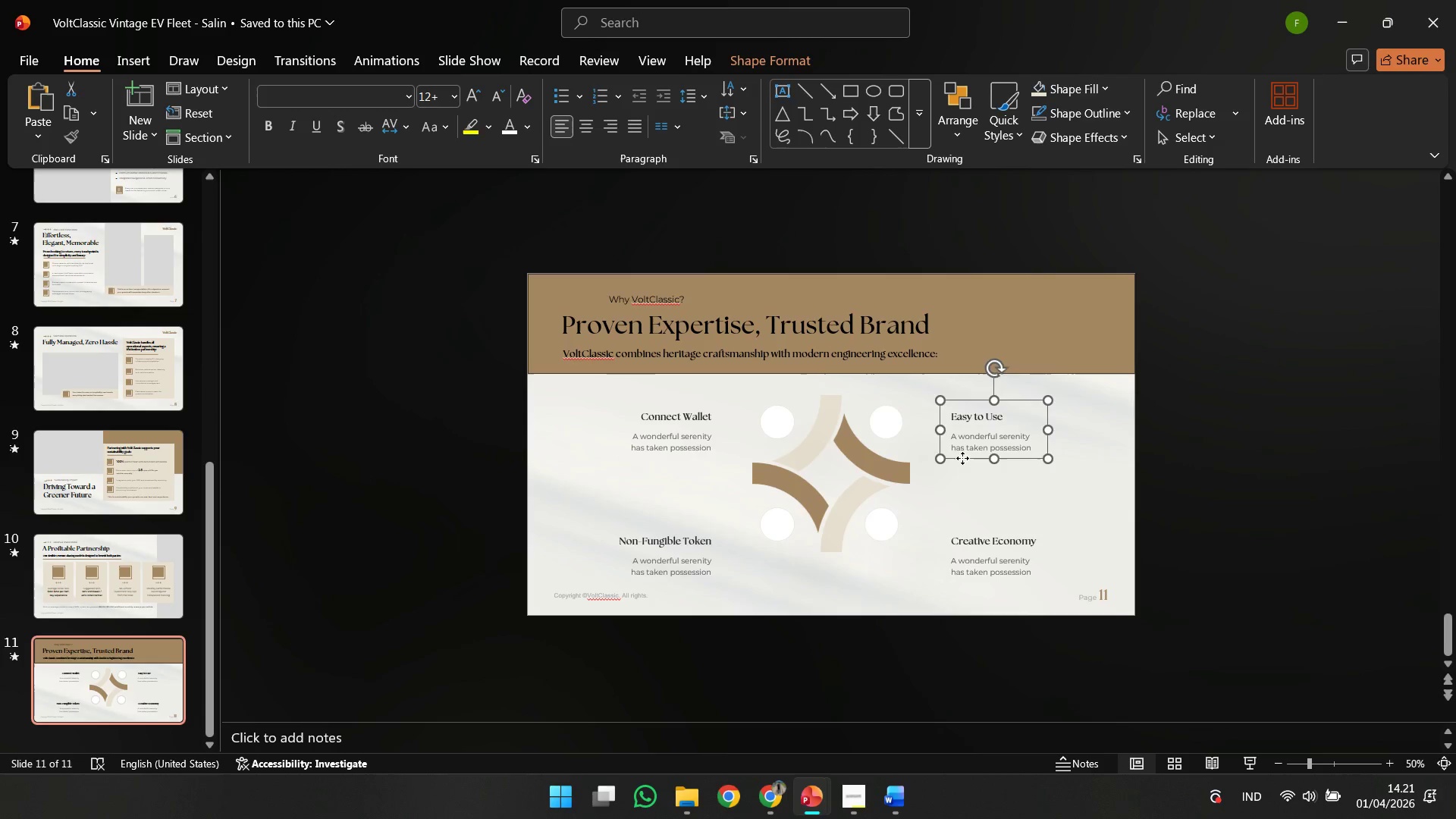 
left_click_drag(start_coordinate=[962, 458], to_coordinate=[940, 449])
 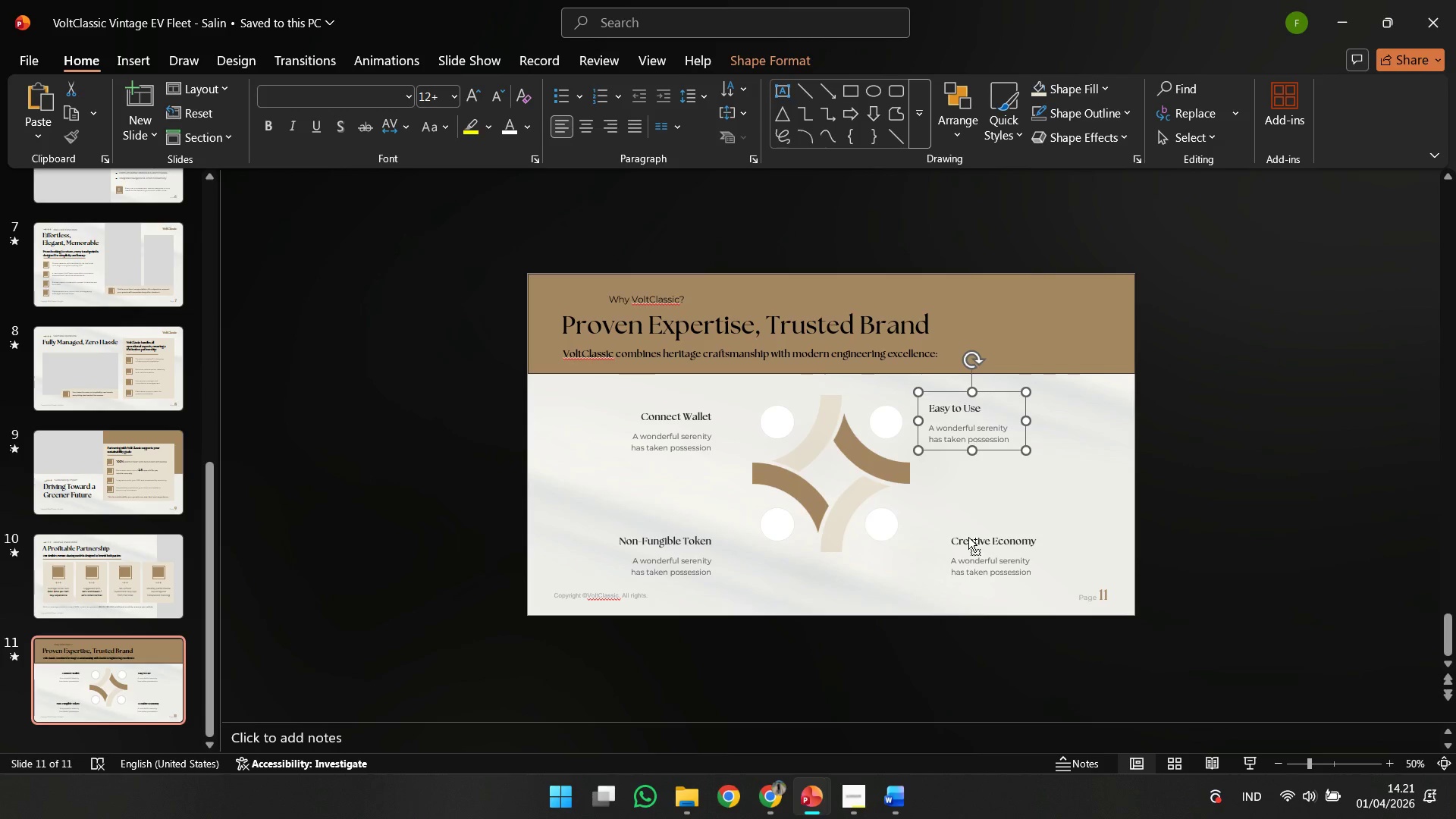 
key(Control+Z)
 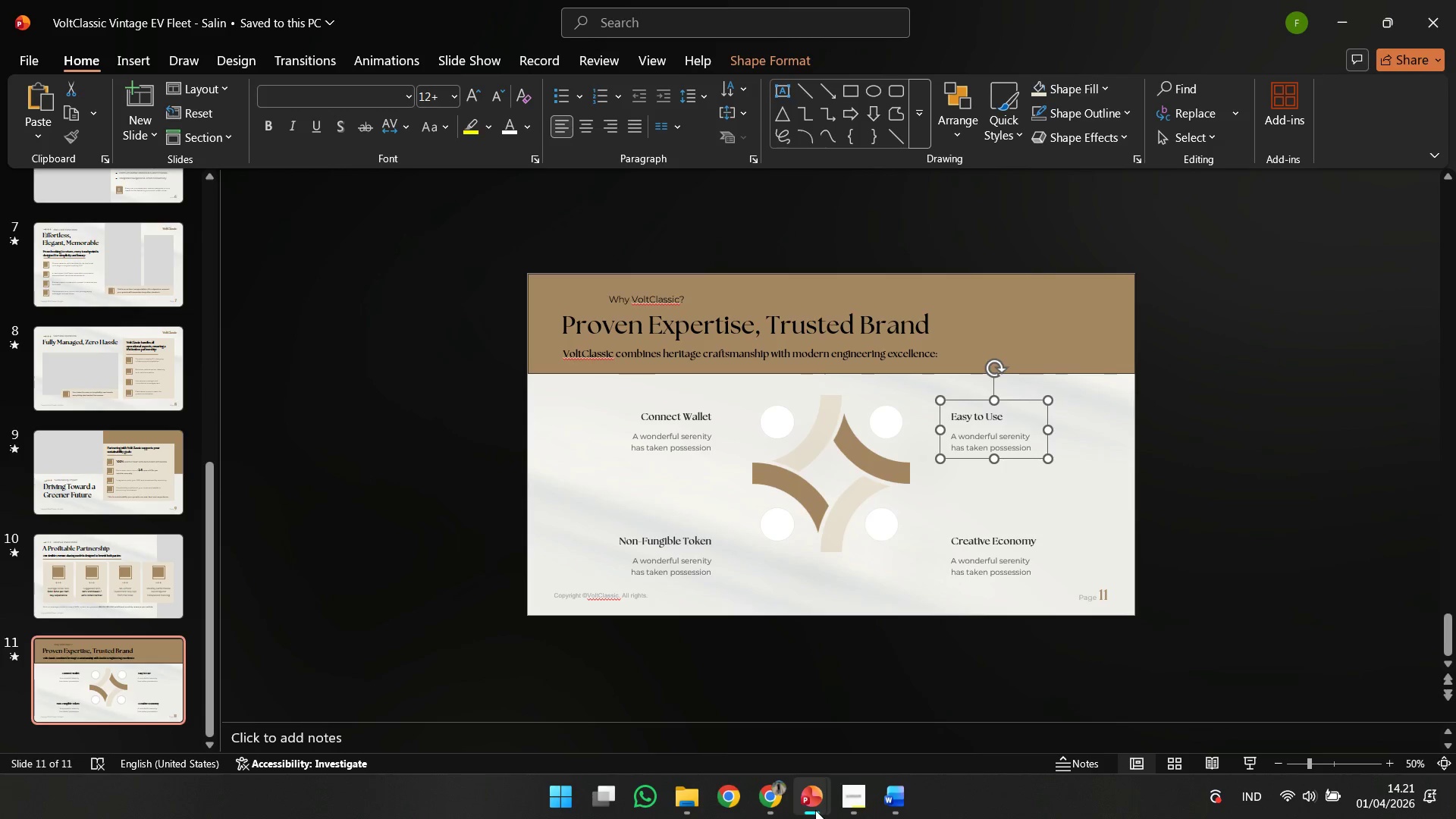 
left_click([815, 810])
 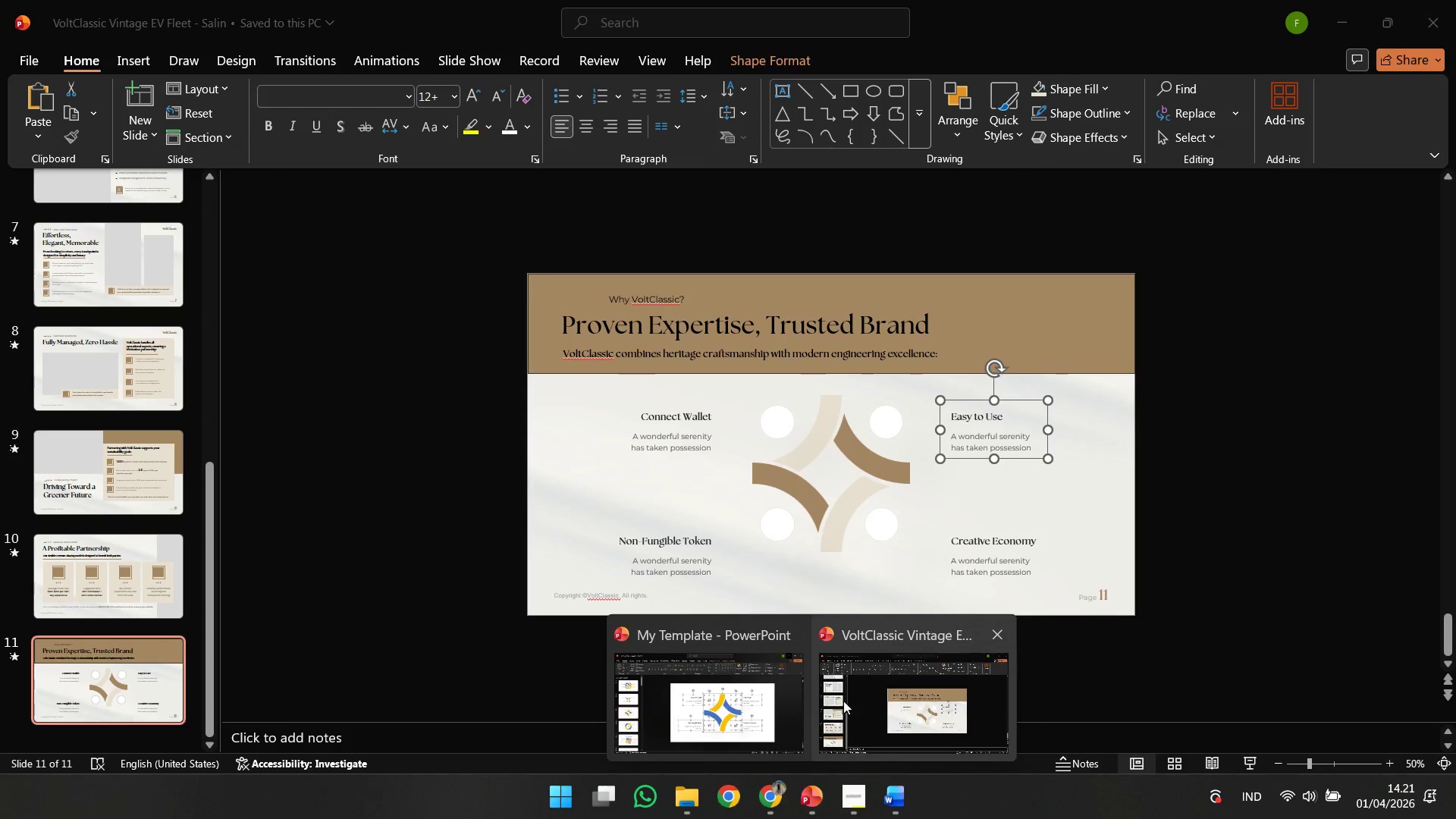 
left_click([664, 705])
 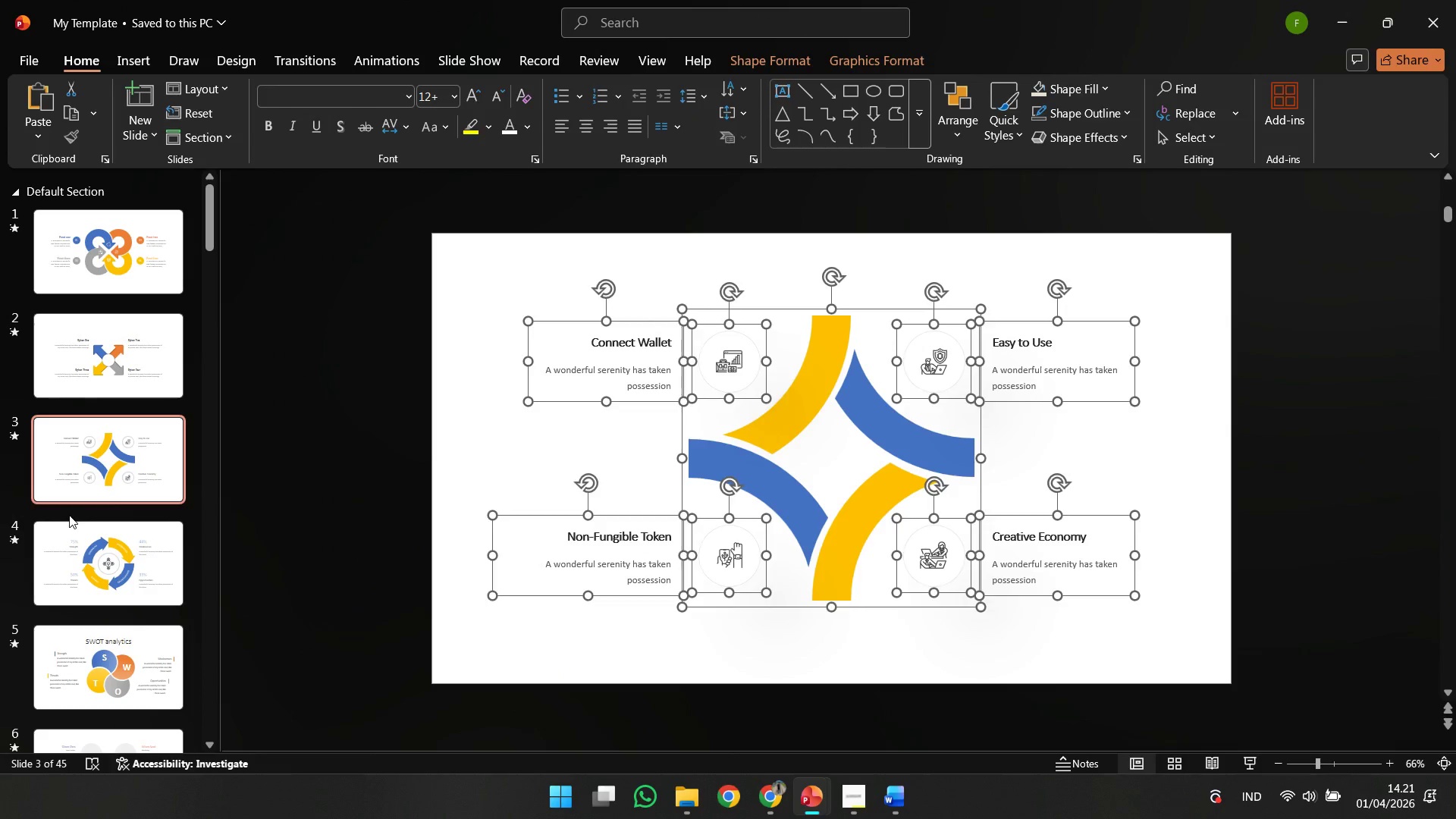 
scroll: coordinate [90, 483], scroll_direction: down, amount: 16.0
 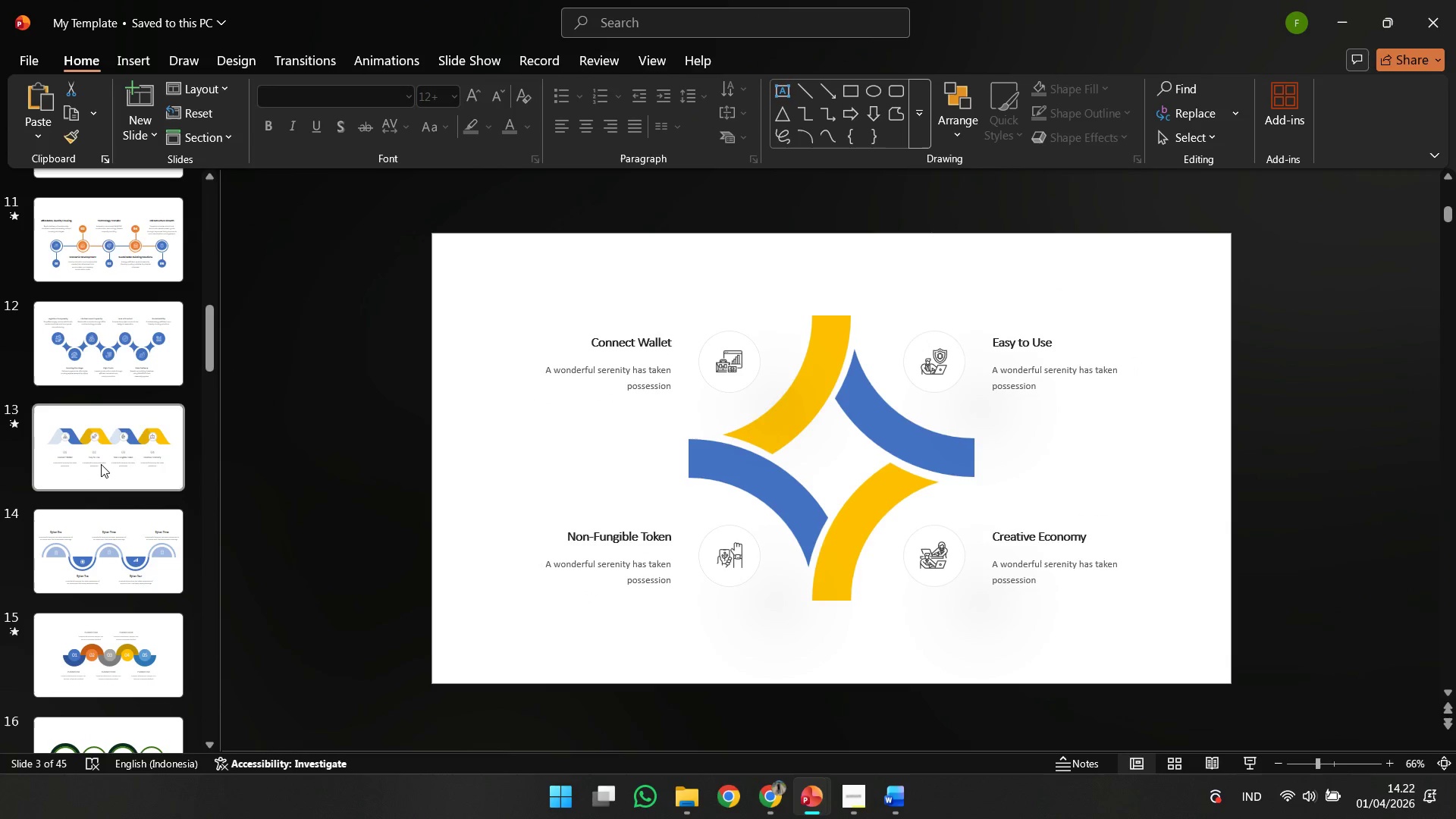 
left_click([101, 464])
 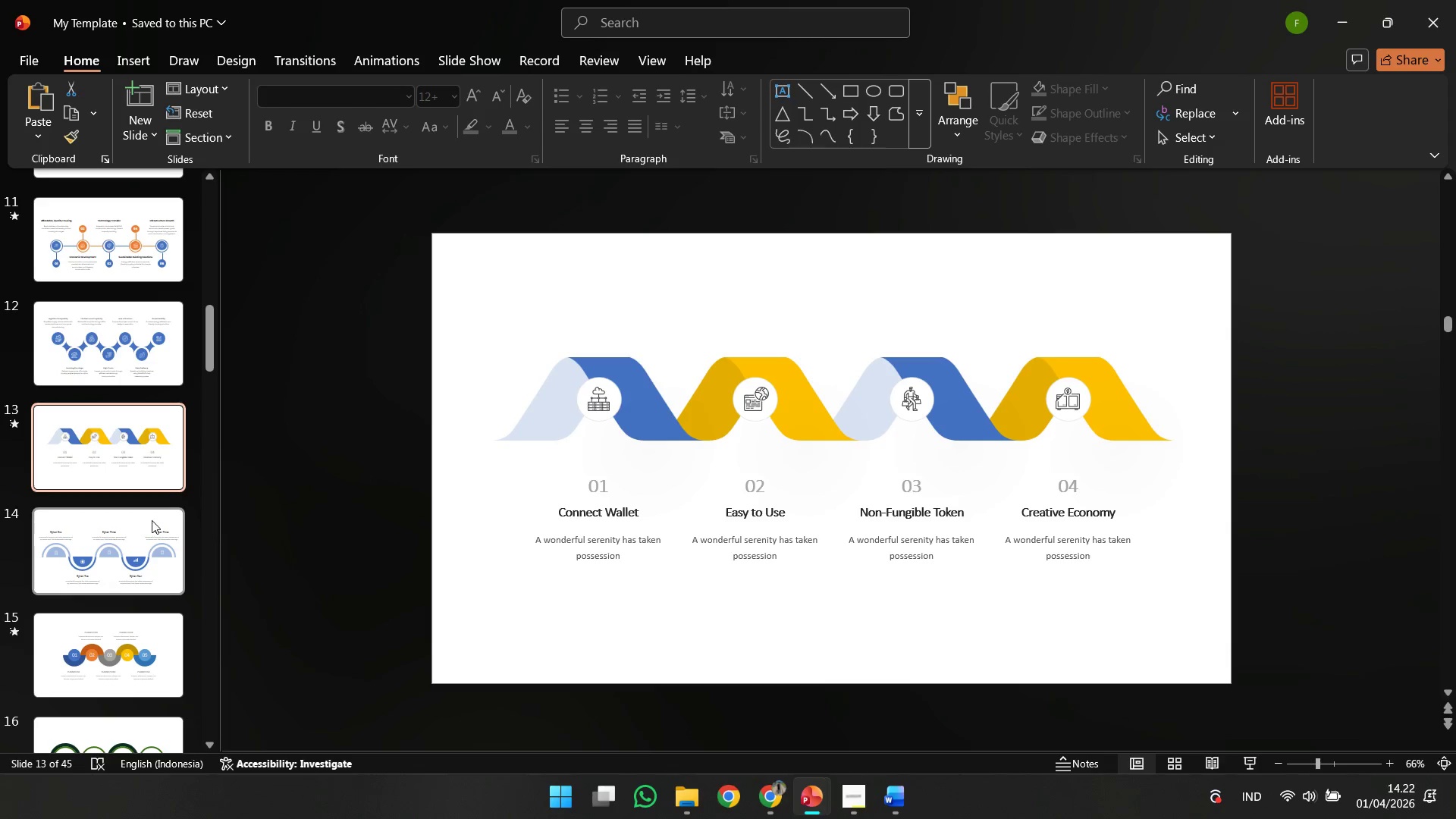 
left_click([151, 521])
 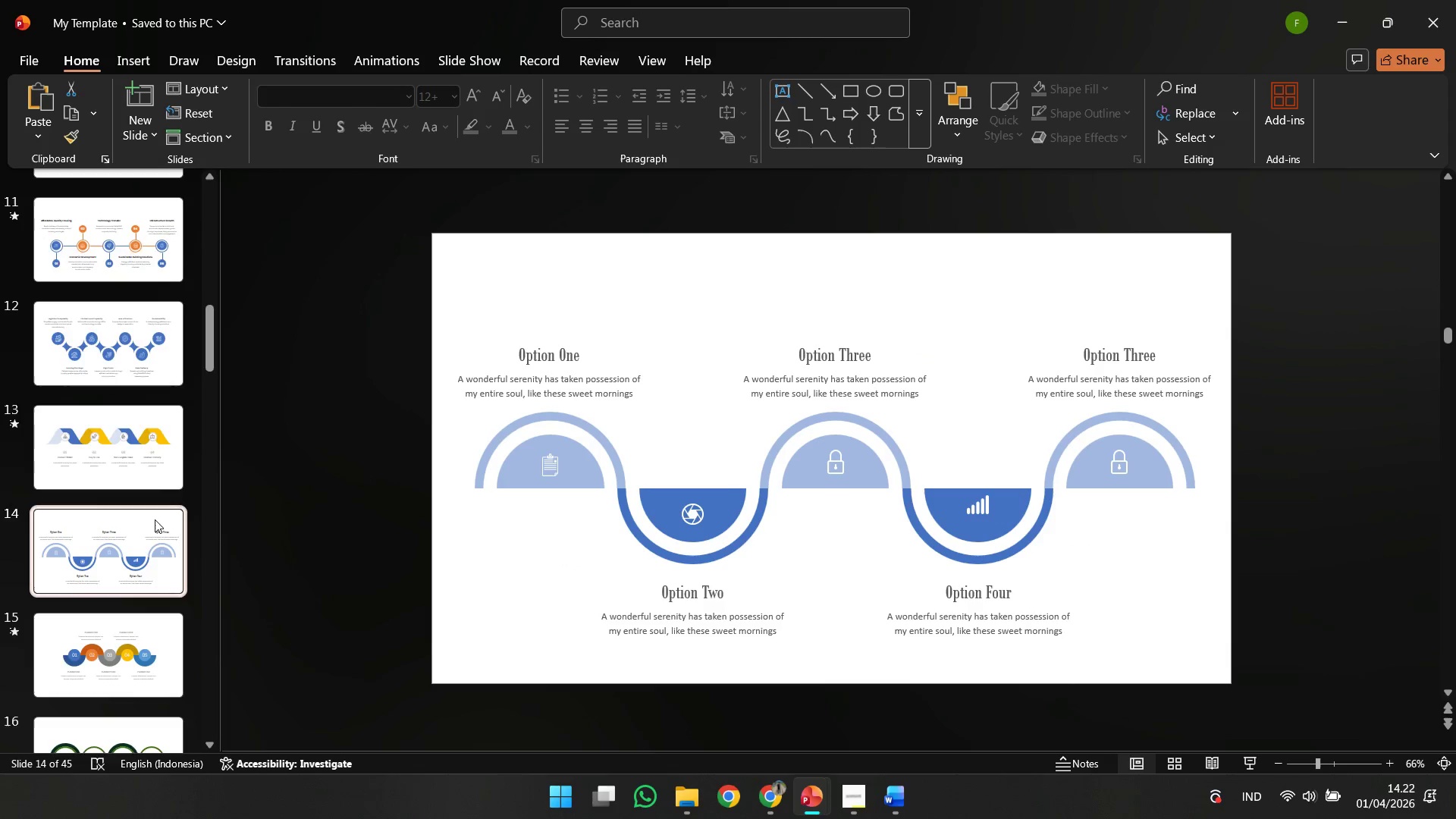 
scroll: coordinate [155, 519], scroll_direction: down, amount: 3.0
 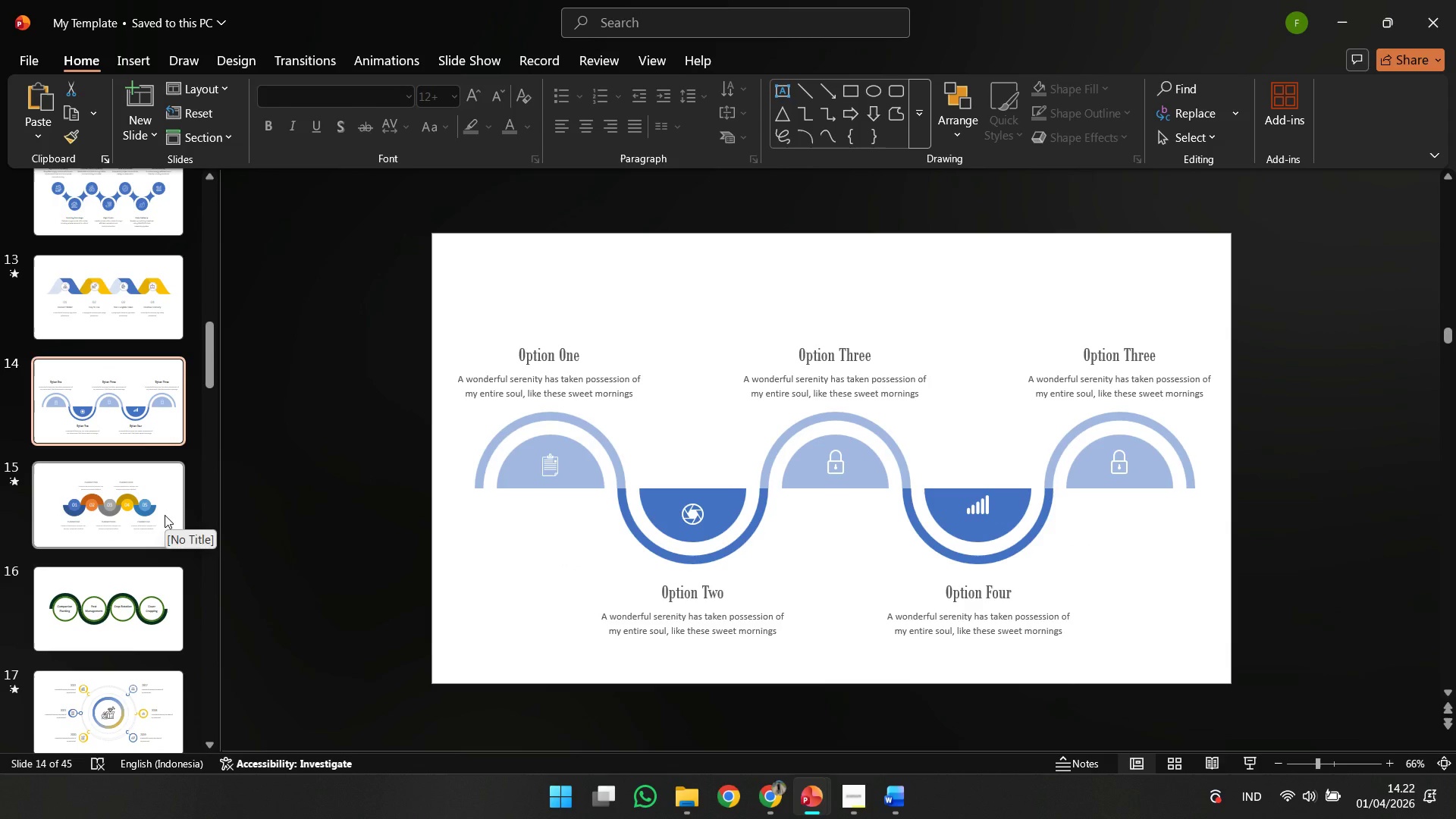 
wait(5.24)
 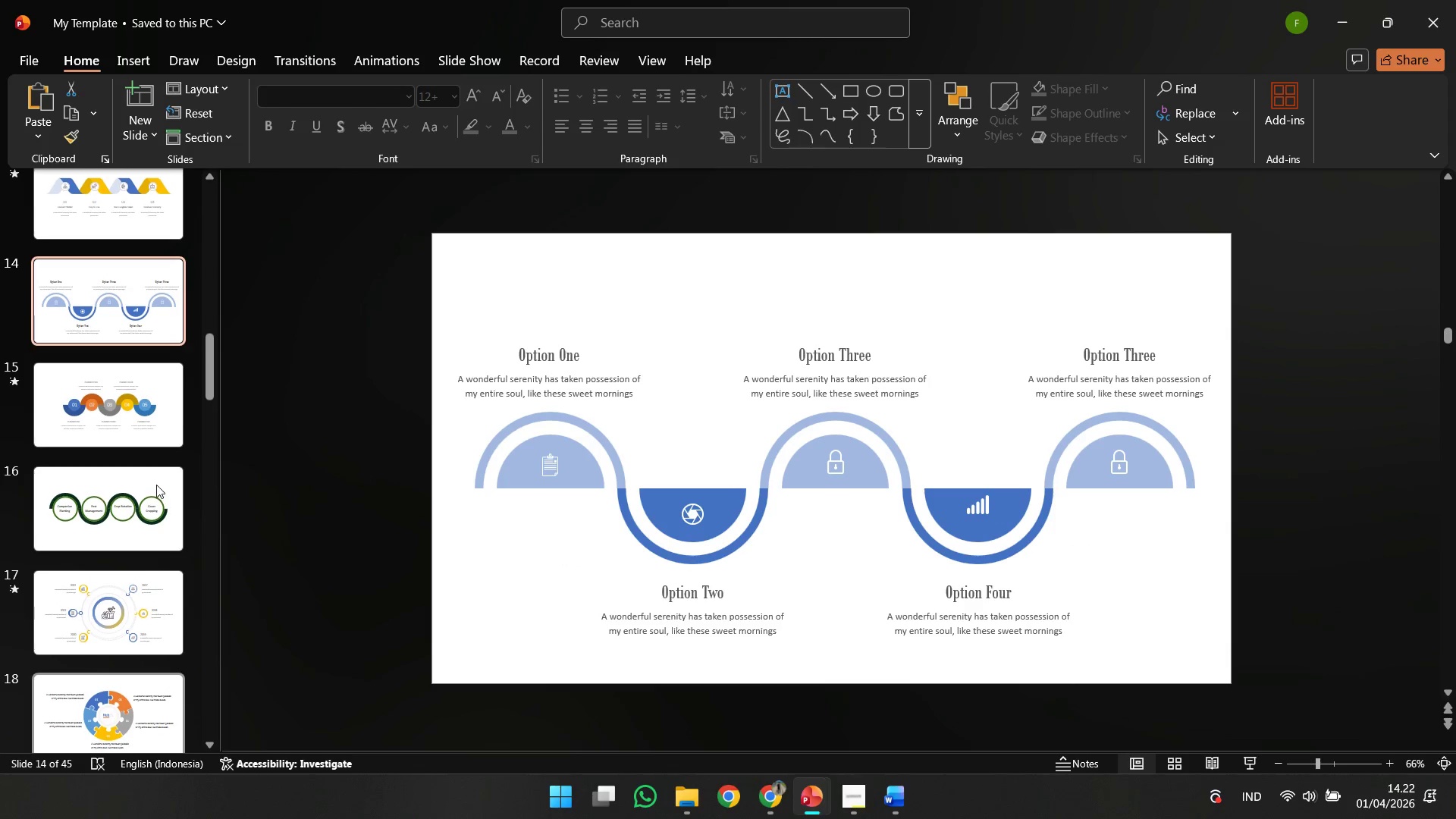 
left_click([156, 485])
 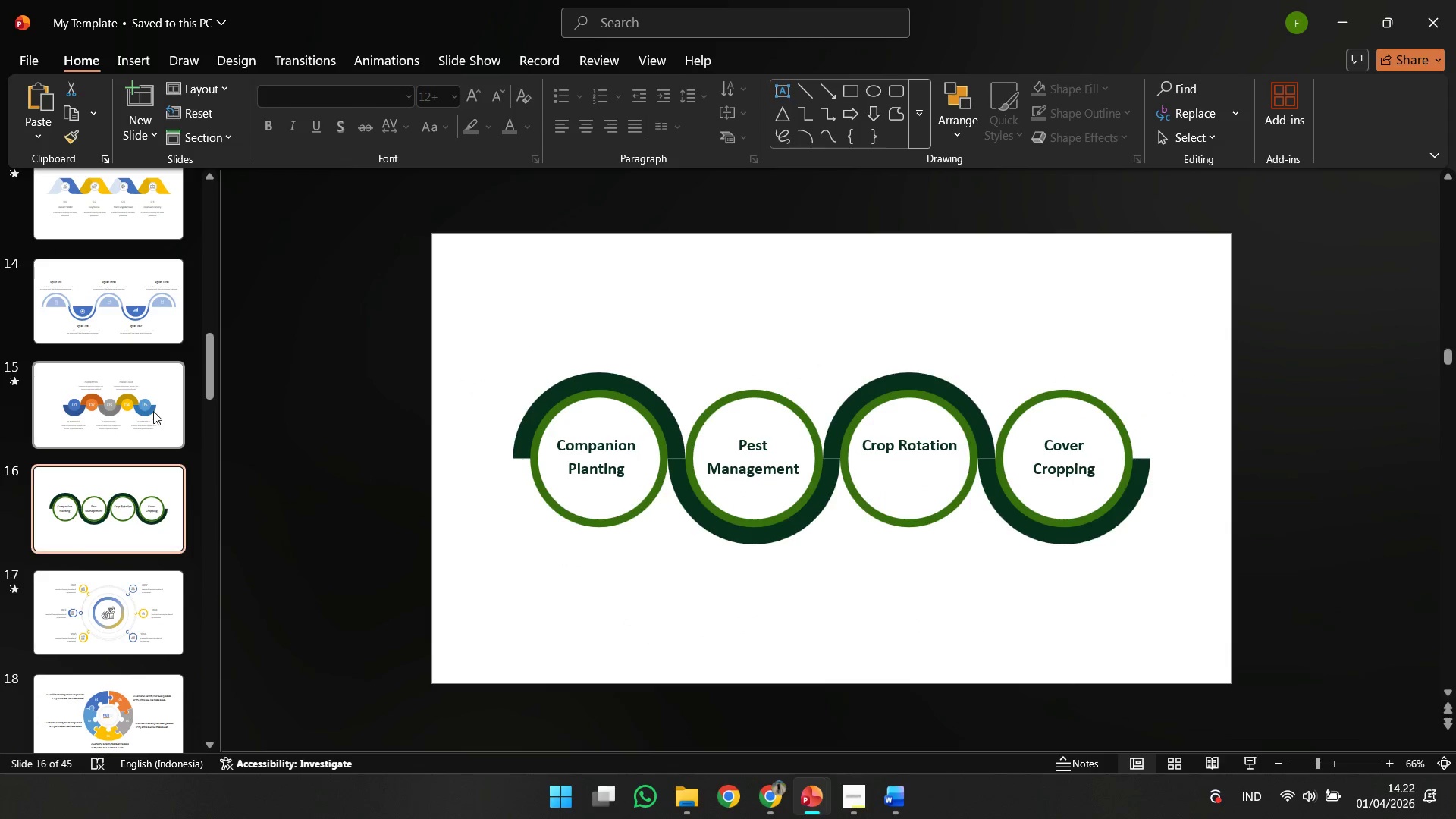 
scroll: coordinate [165, 511], scroll_direction: down, amount: 2.0
 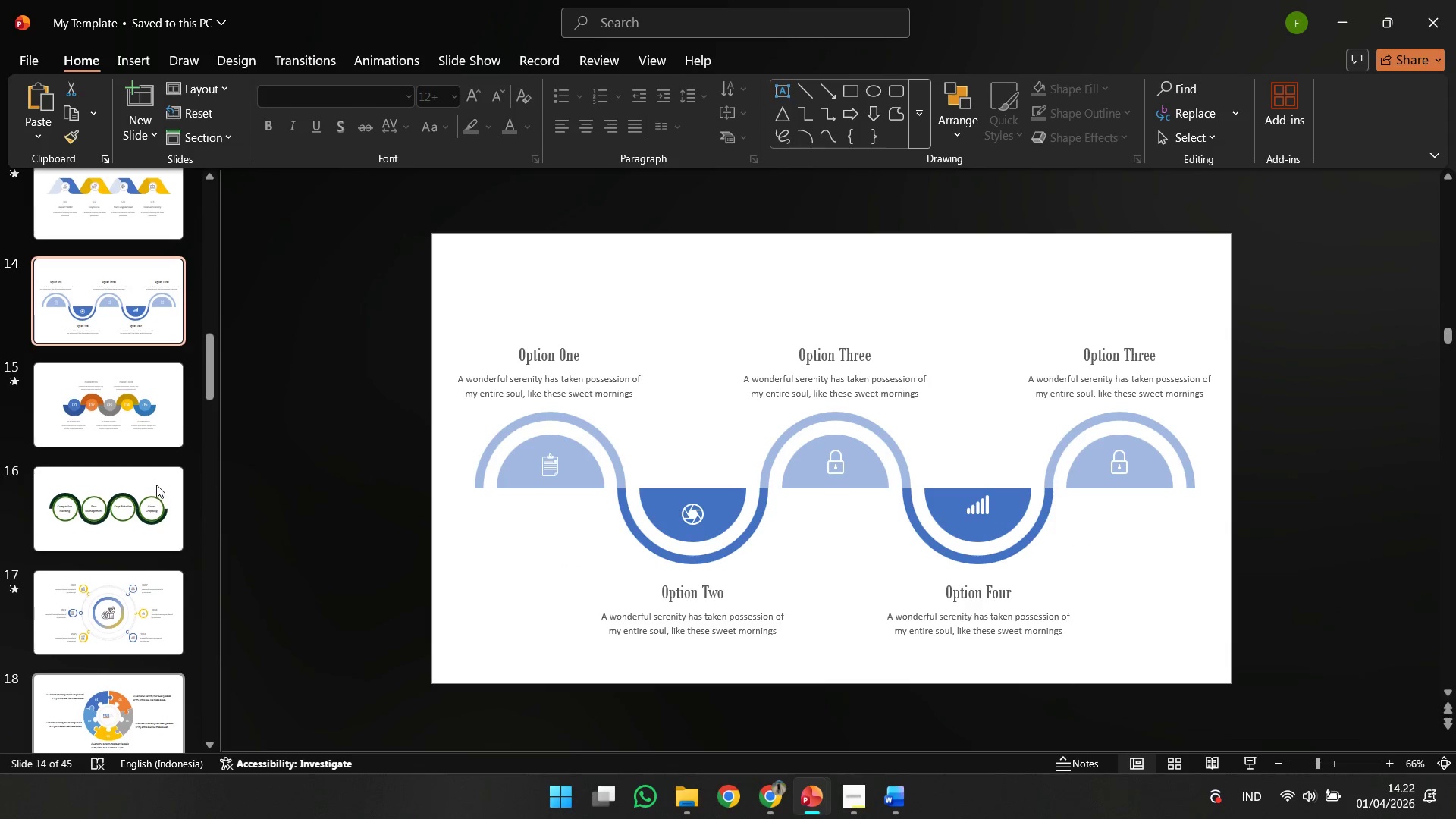 
double_click([153, 411])
 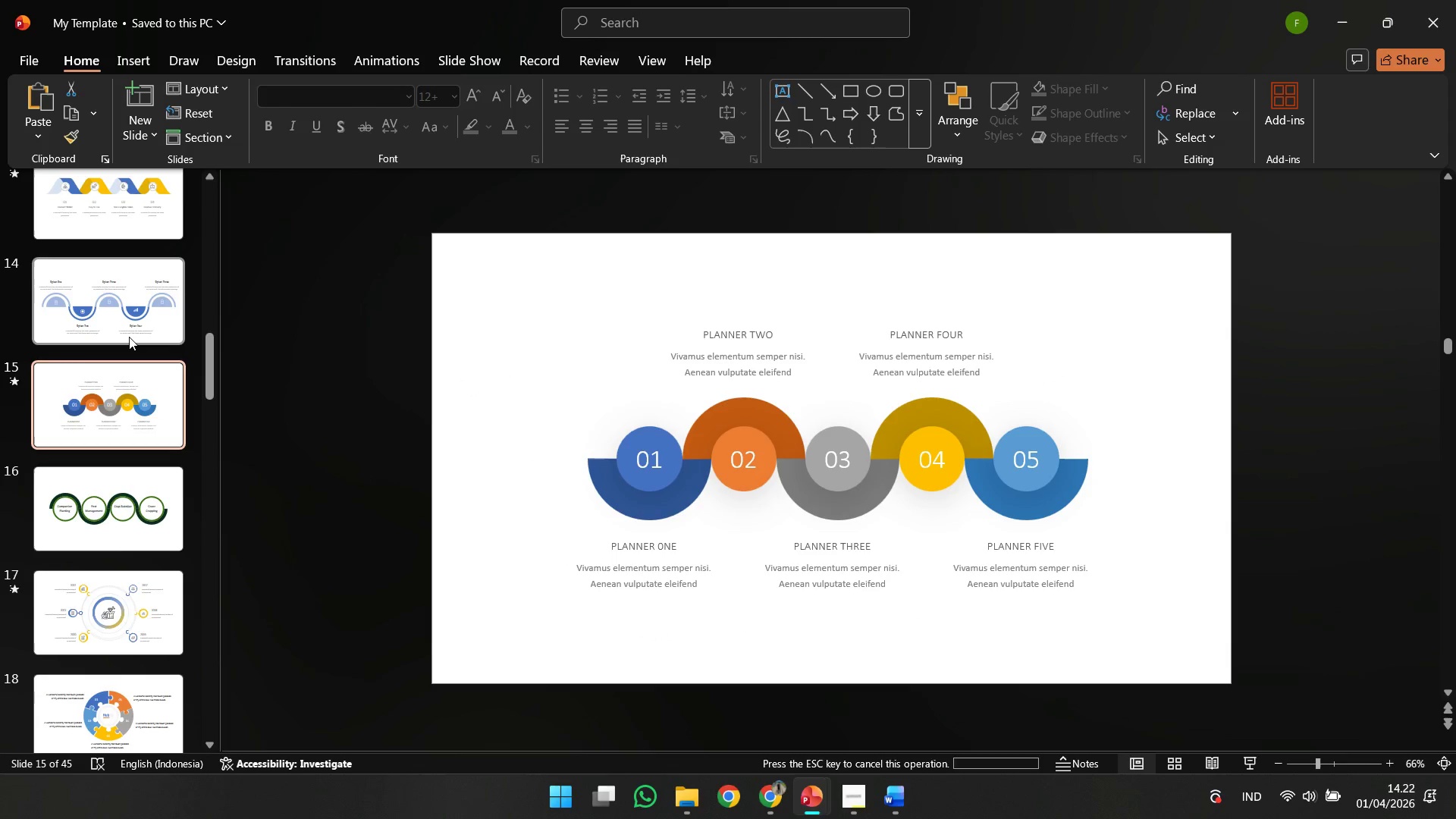 
scroll: coordinate [129, 337], scroll_direction: up, amount: 3.0
 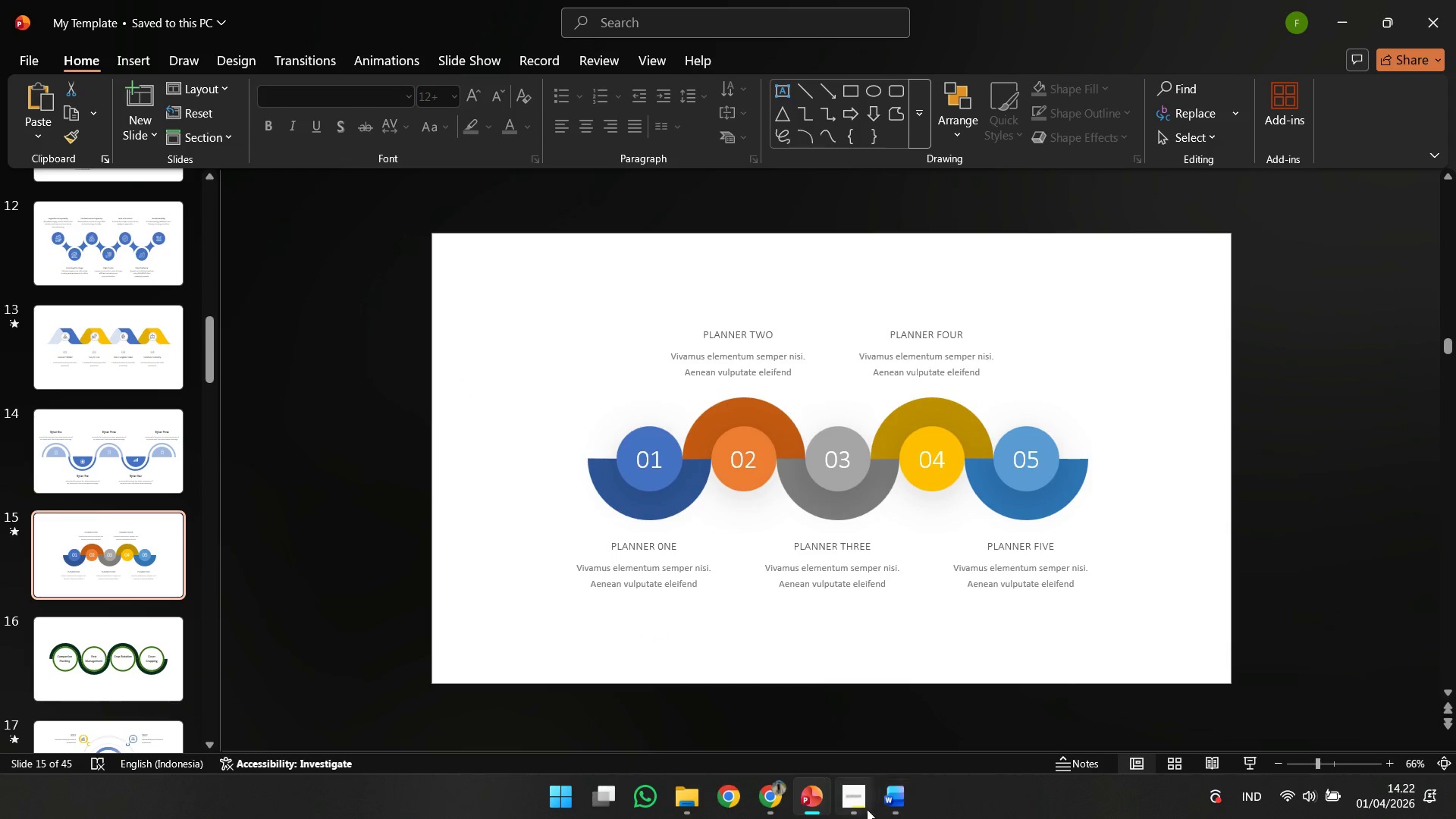 
left_click([863, 809])